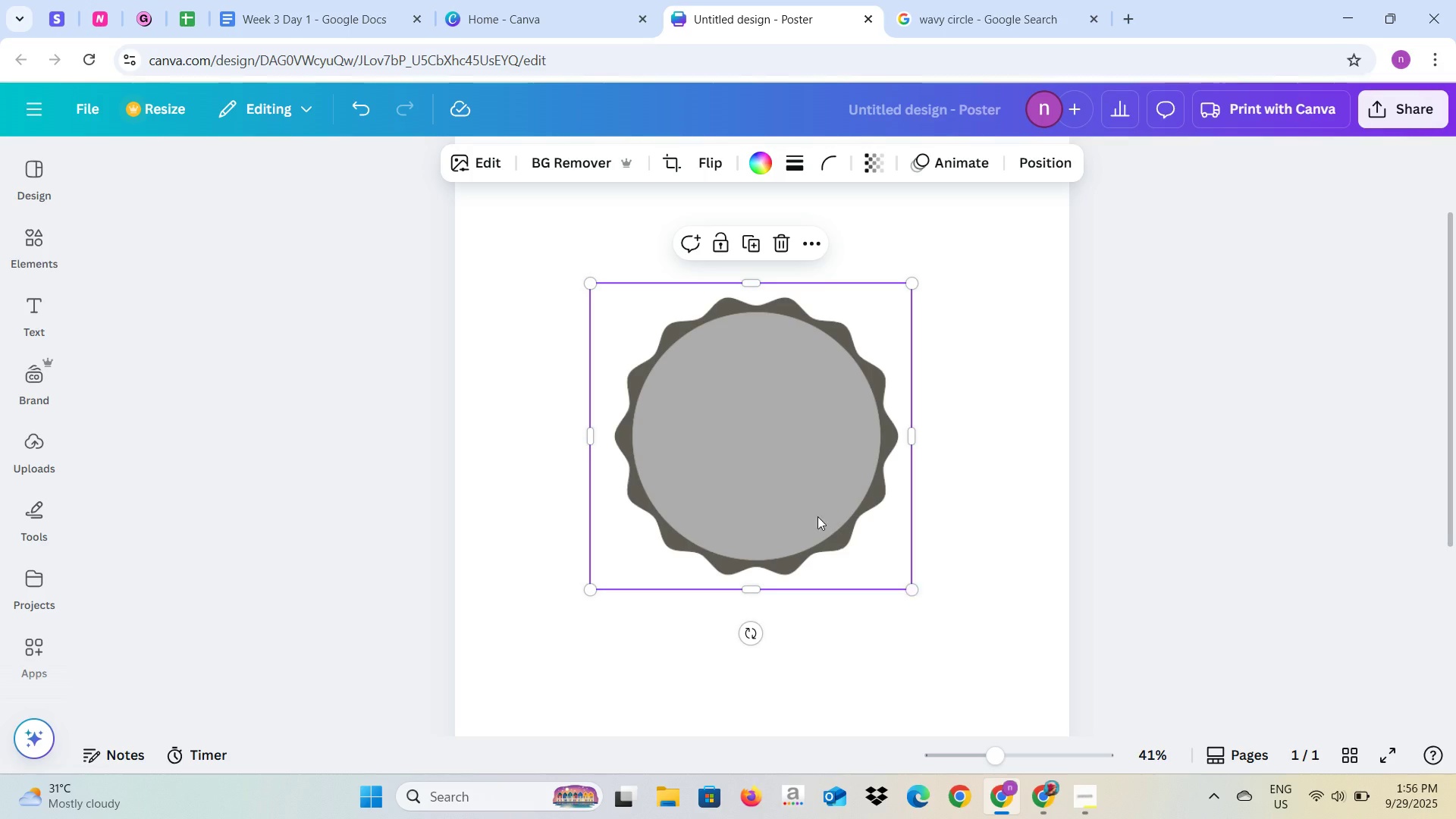 
left_click_drag(start_coordinate=[826, 515], to_coordinate=[796, 513])
 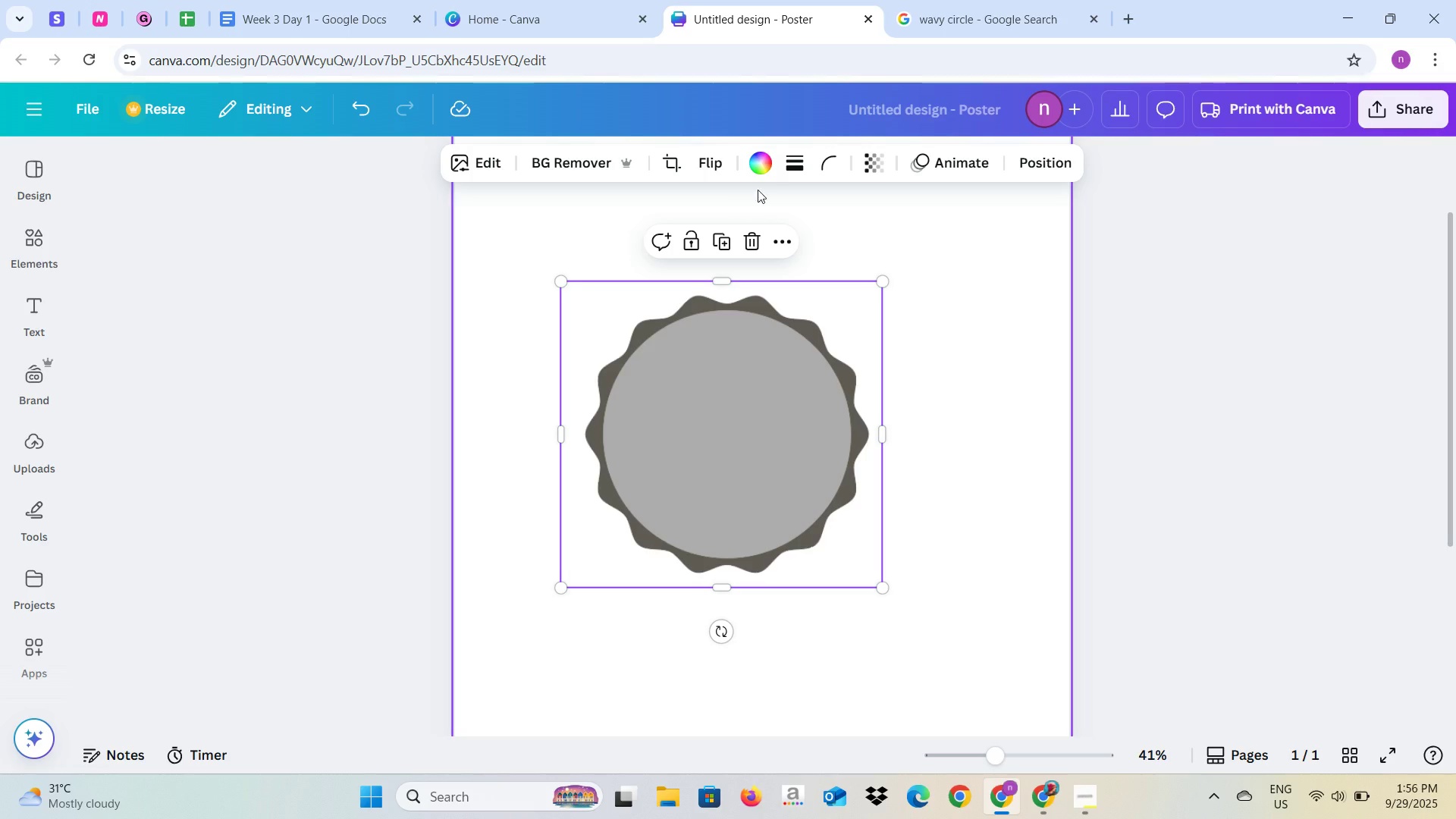 
left_click([768, 172])
 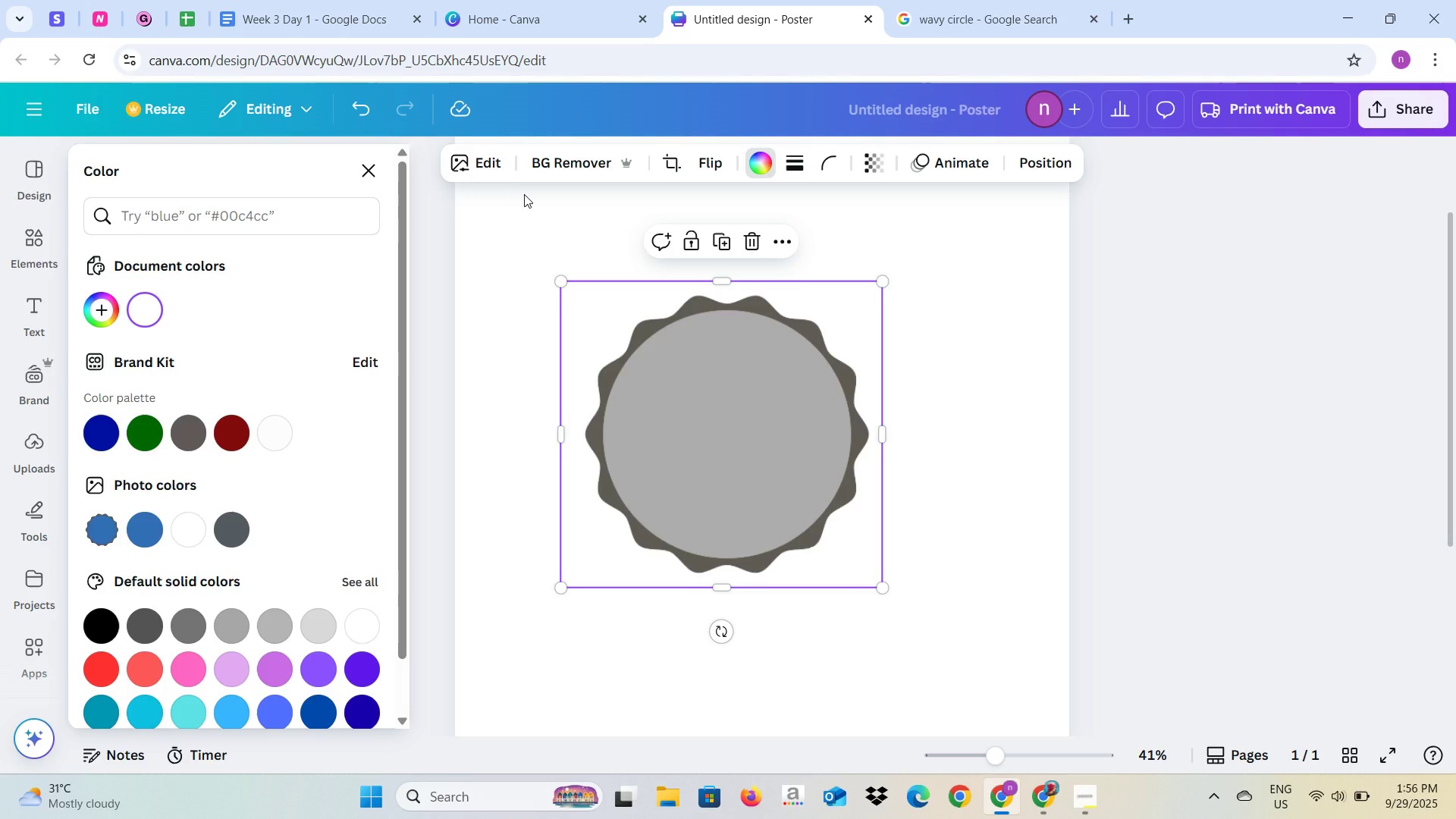 
left_click([560, 167])
 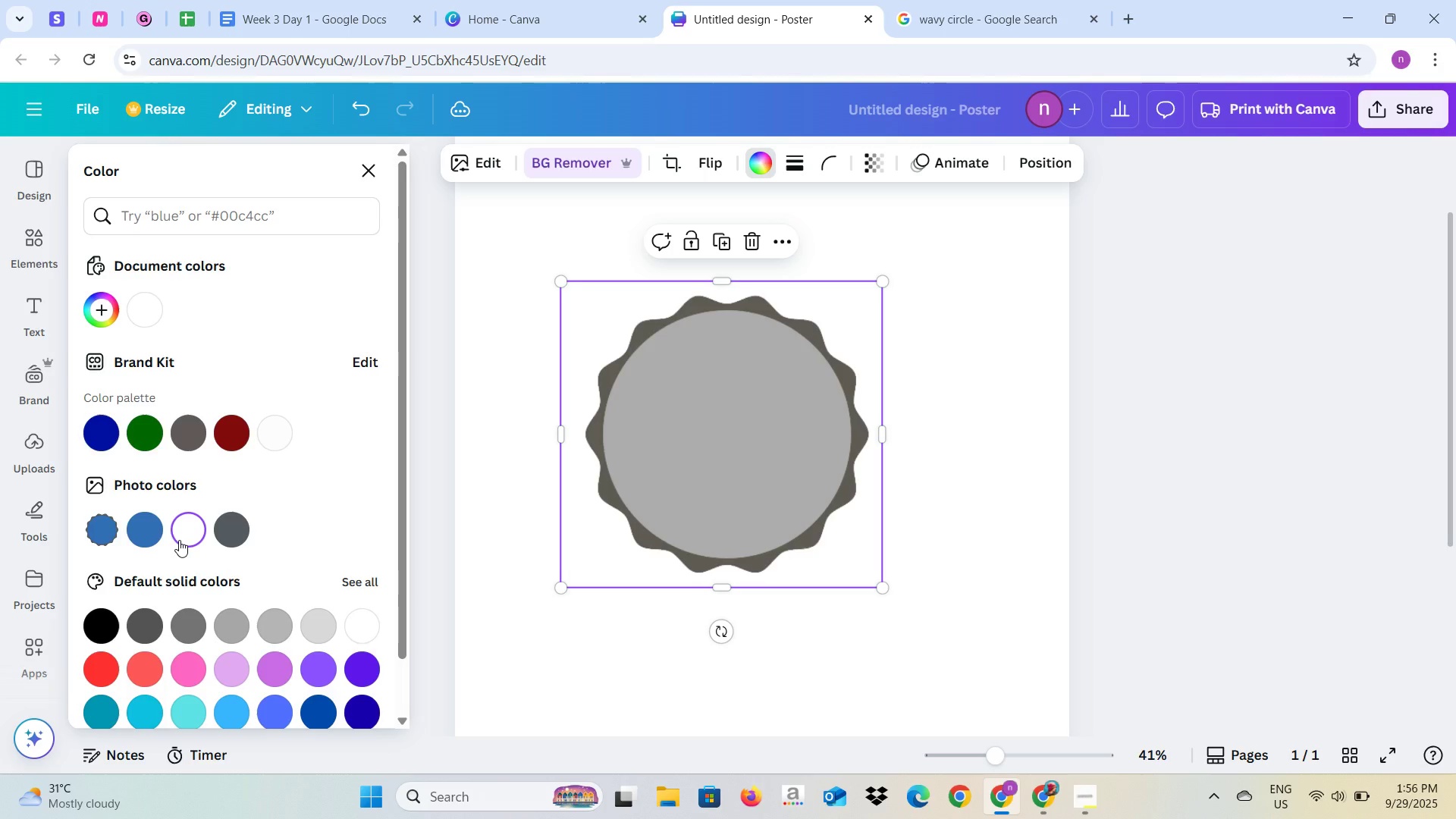 
wait(10.4)
 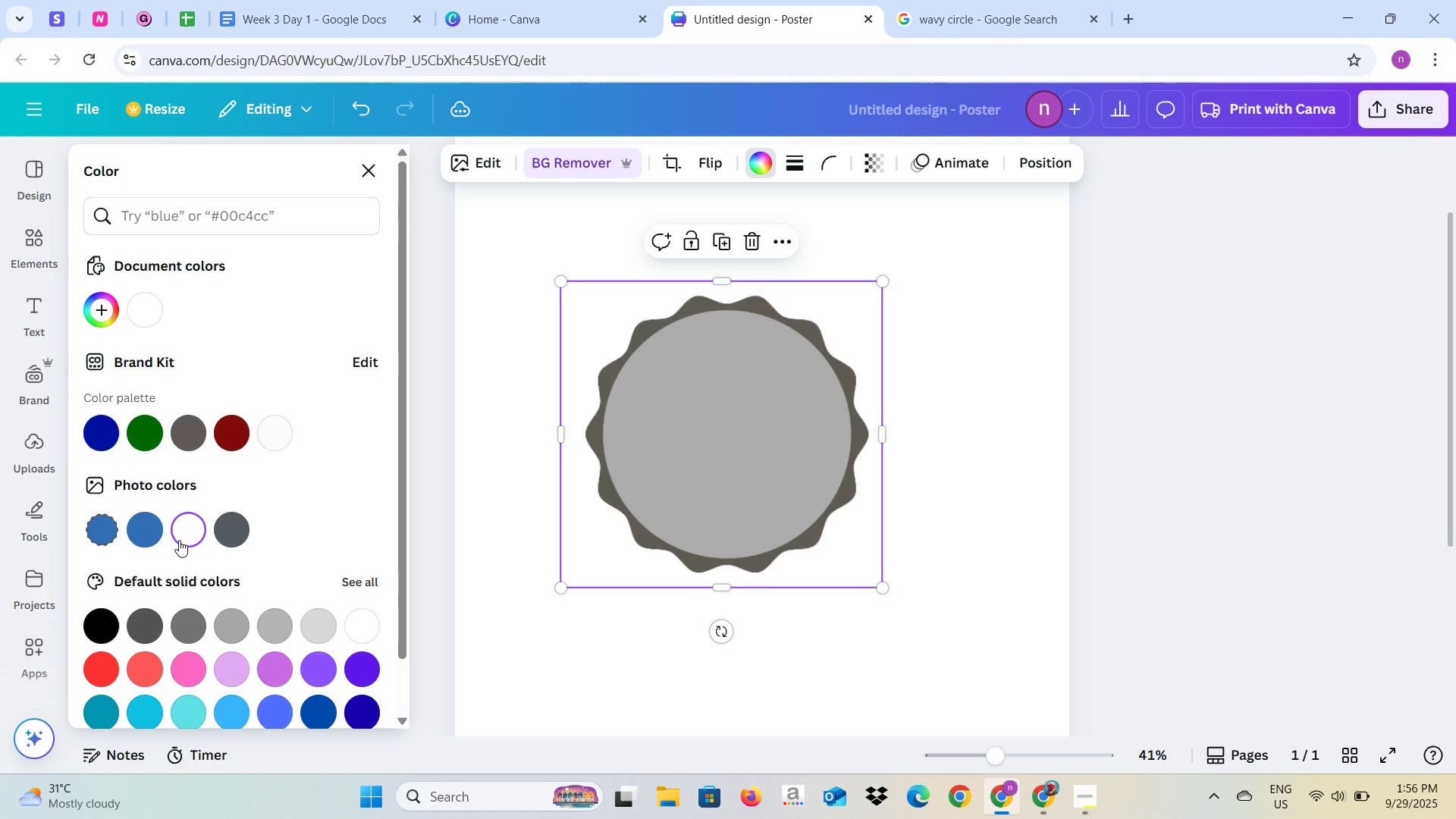 
left_click([230, 435])
 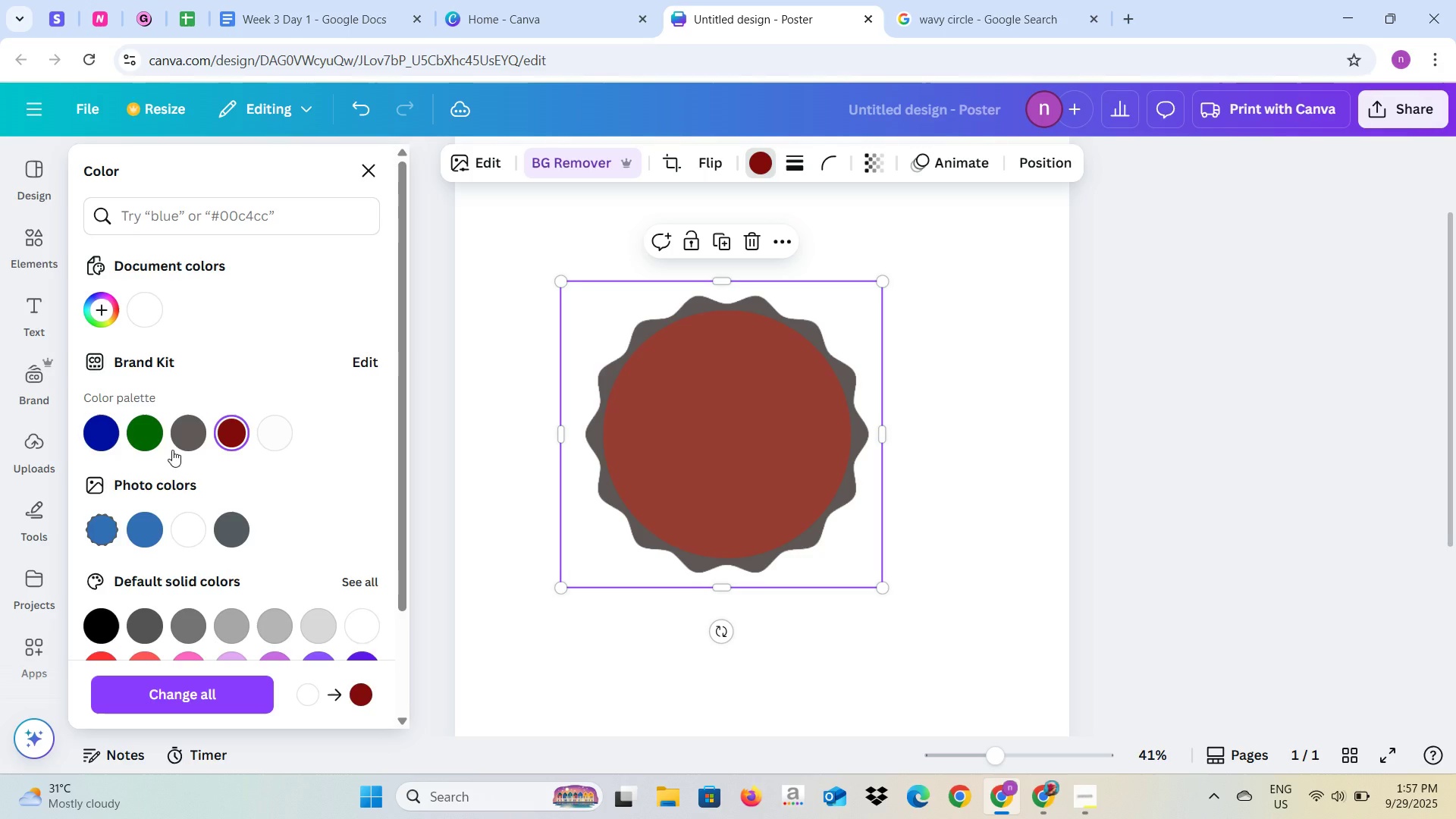 
left_click([108, 445])
 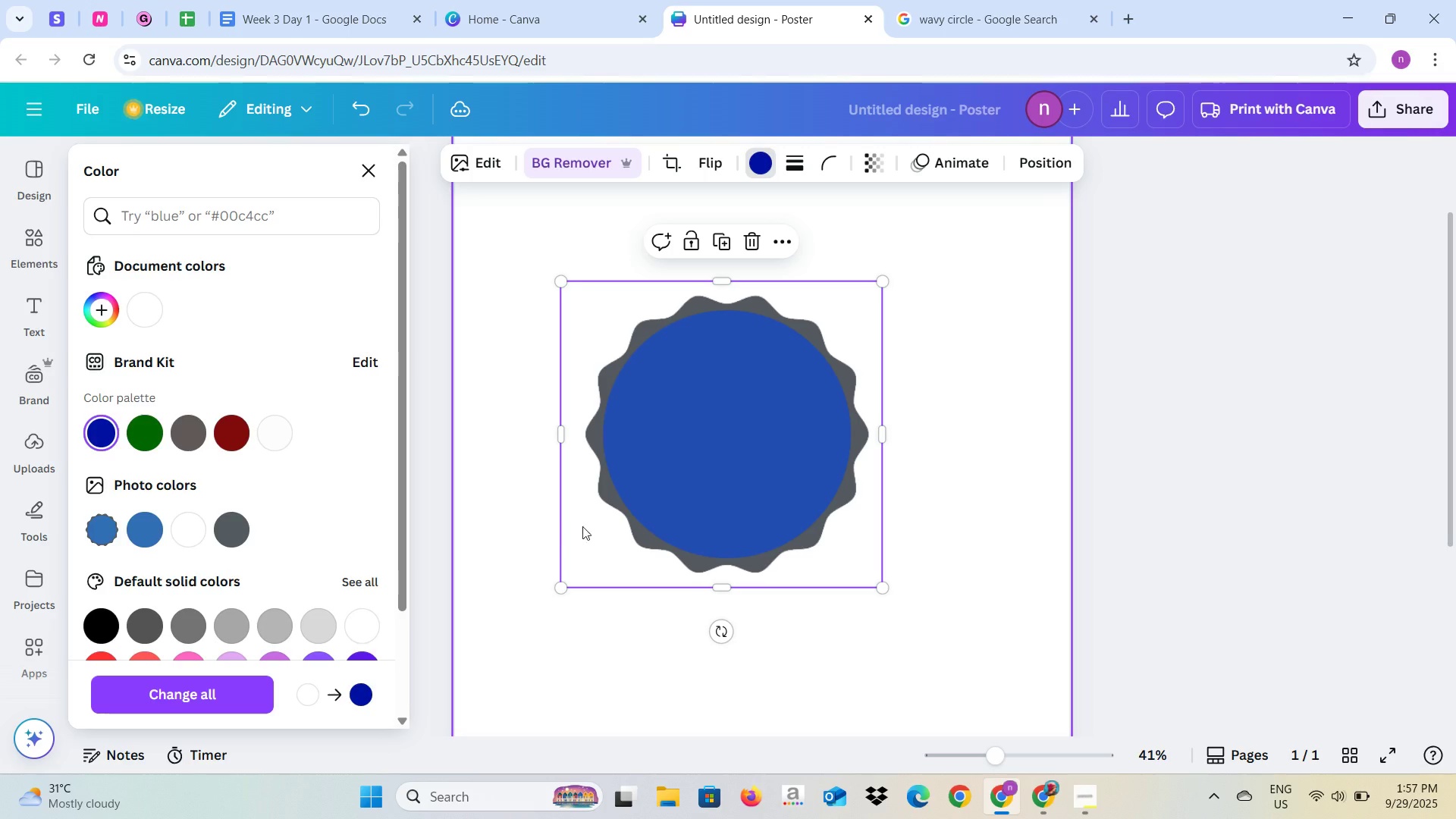 
left_click([648, 529])
 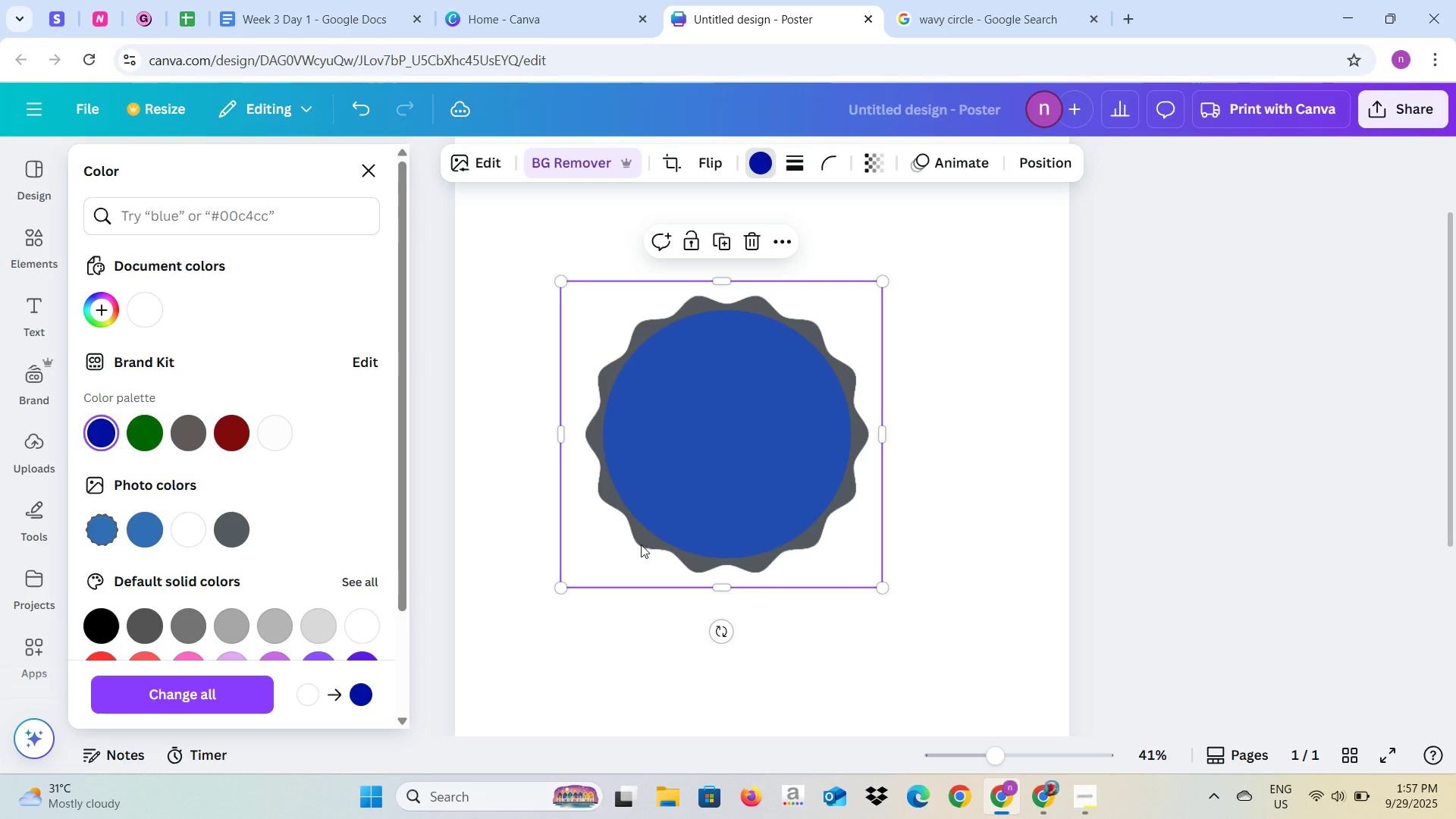 
double_click([641, 544])
 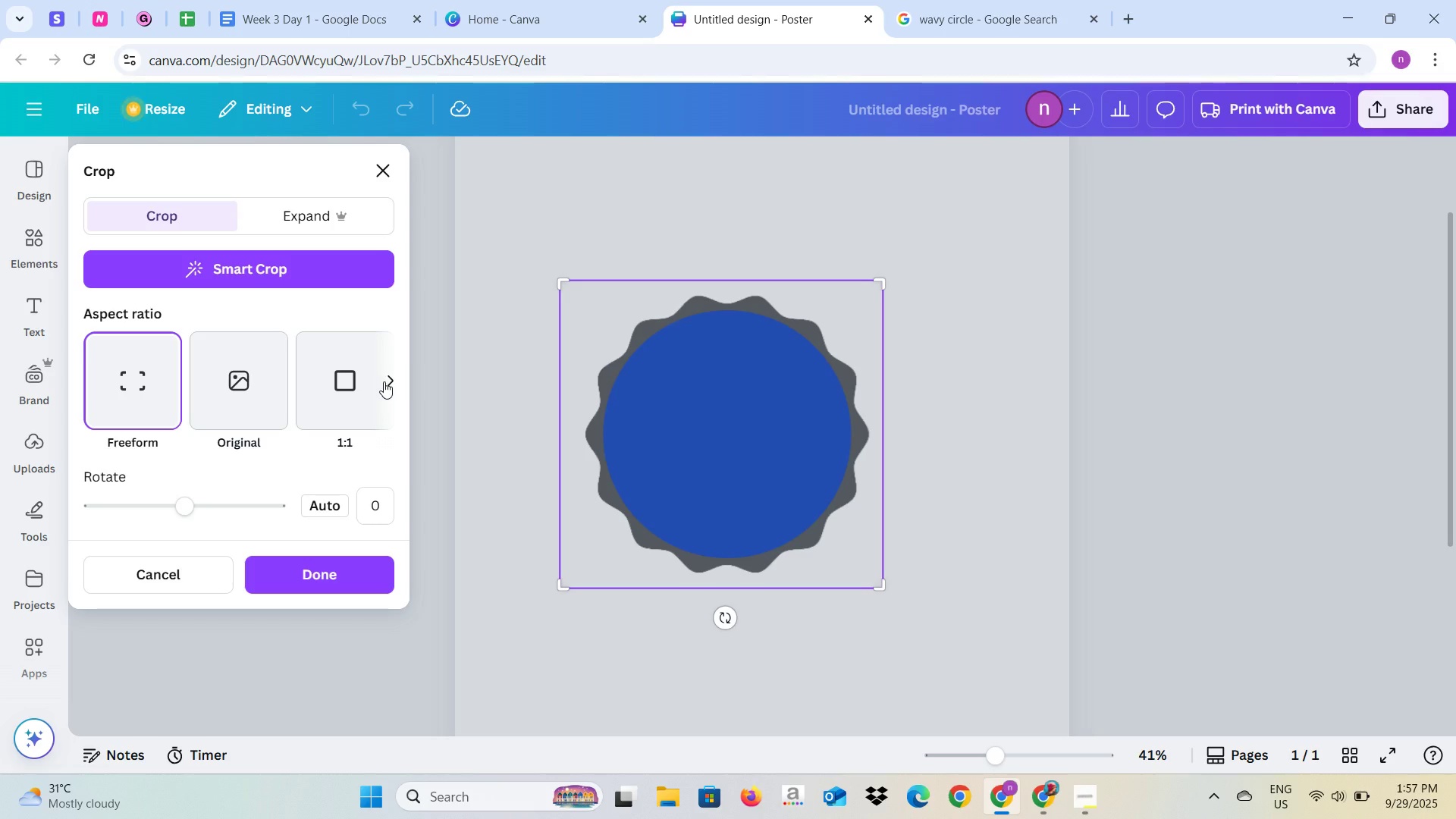 
left_click([361, 209])
 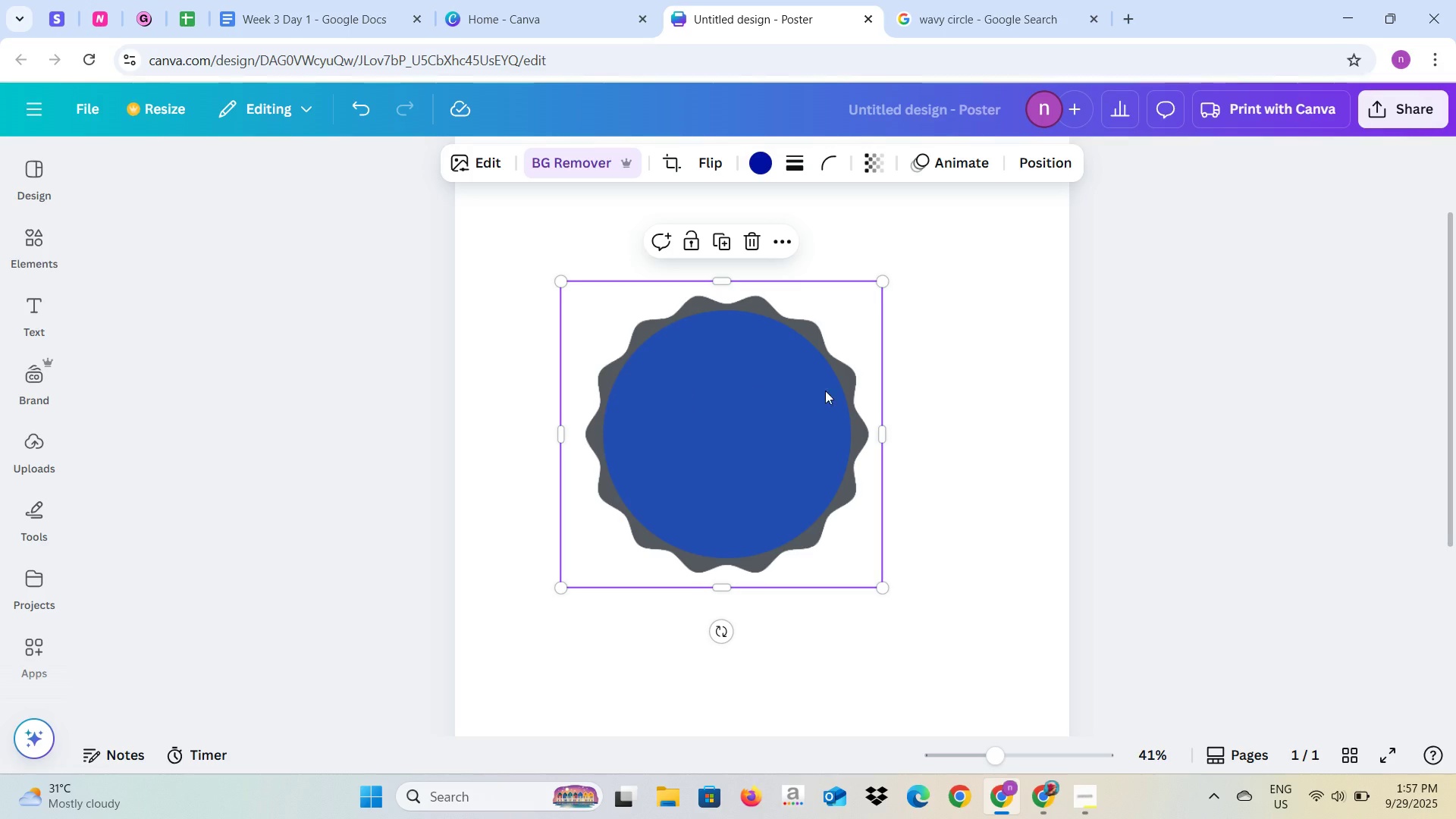 
wait(5.8)
 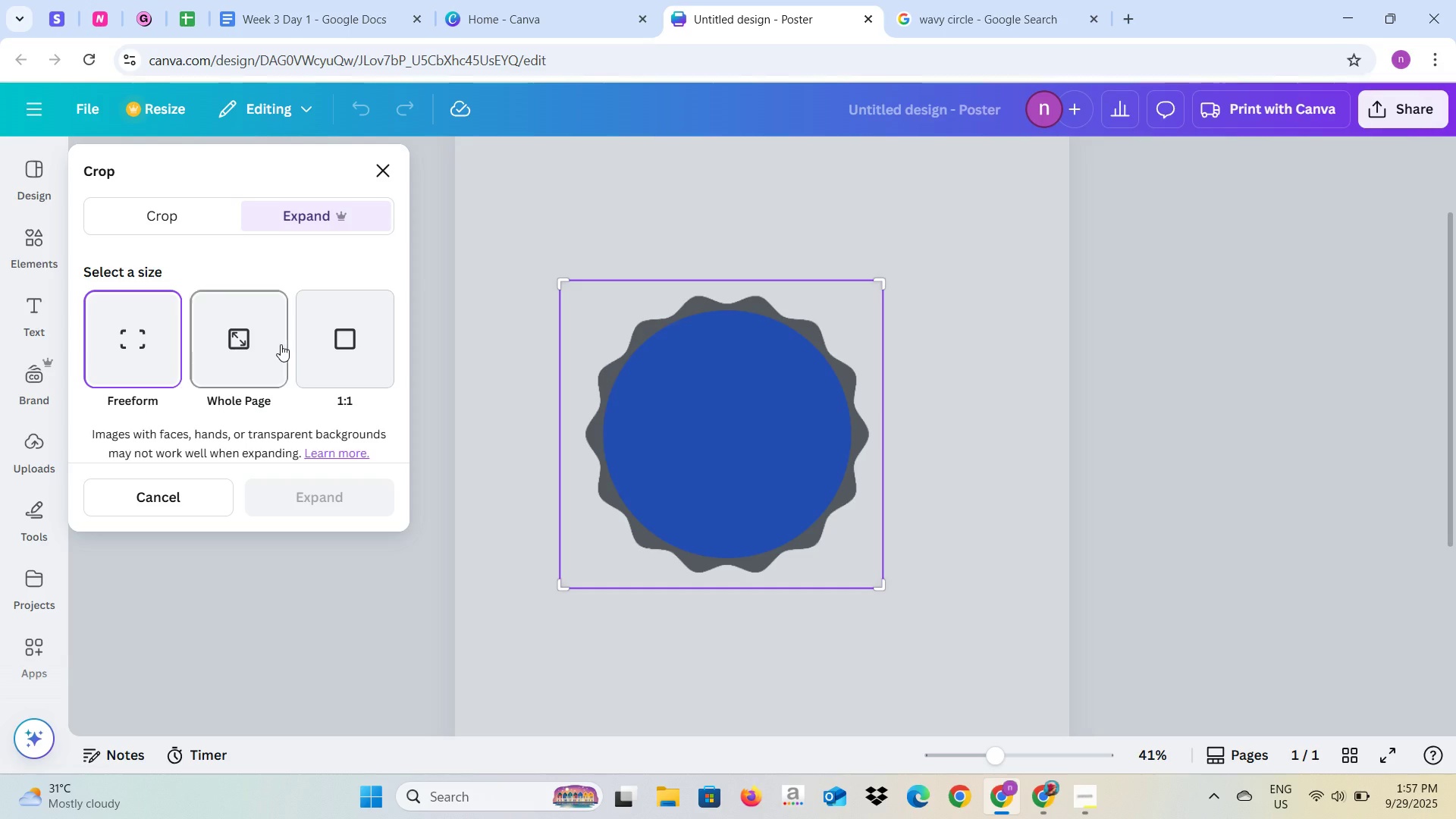 
left_click([765, 162])
 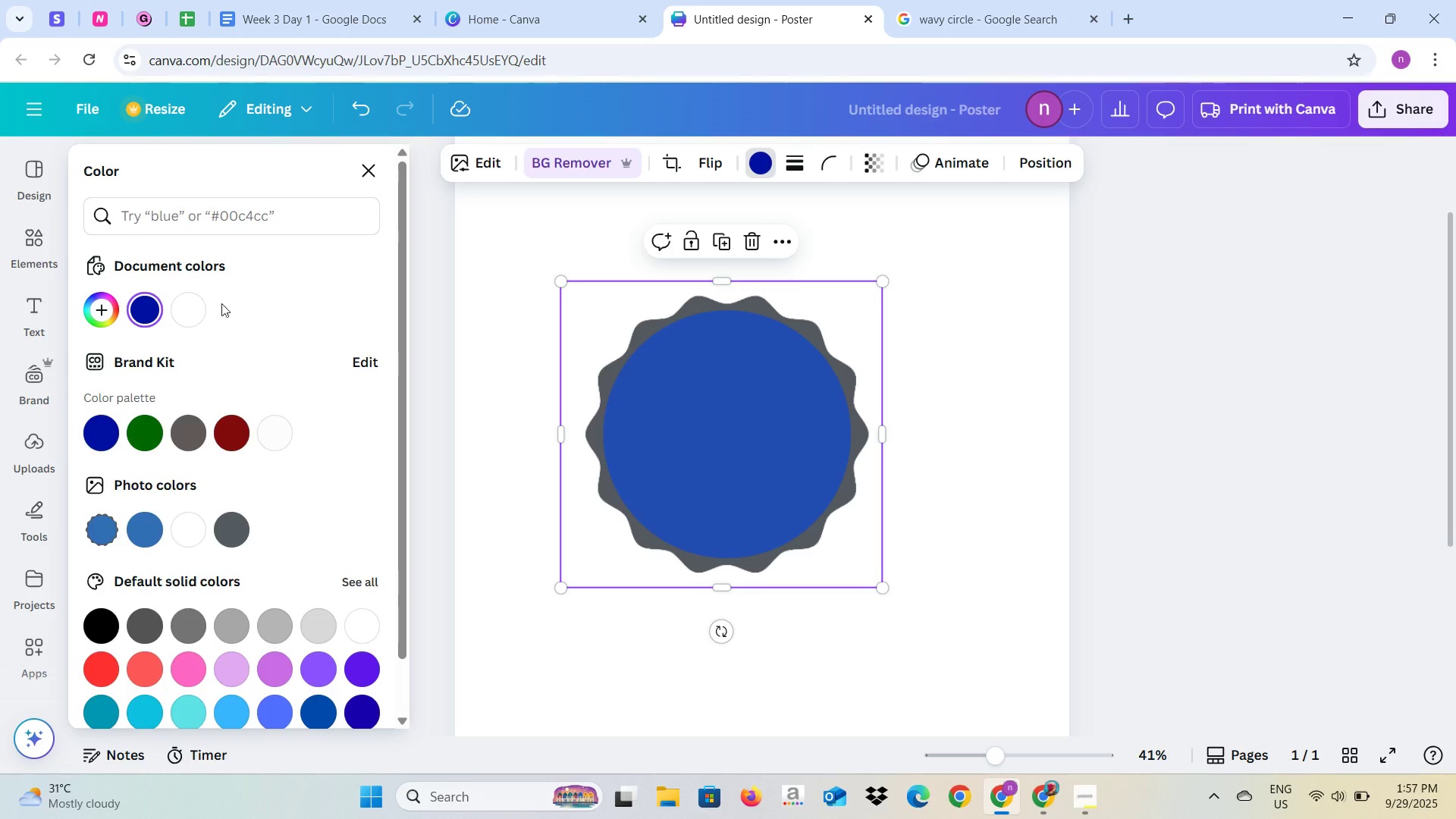 
left_click([199, 312])
 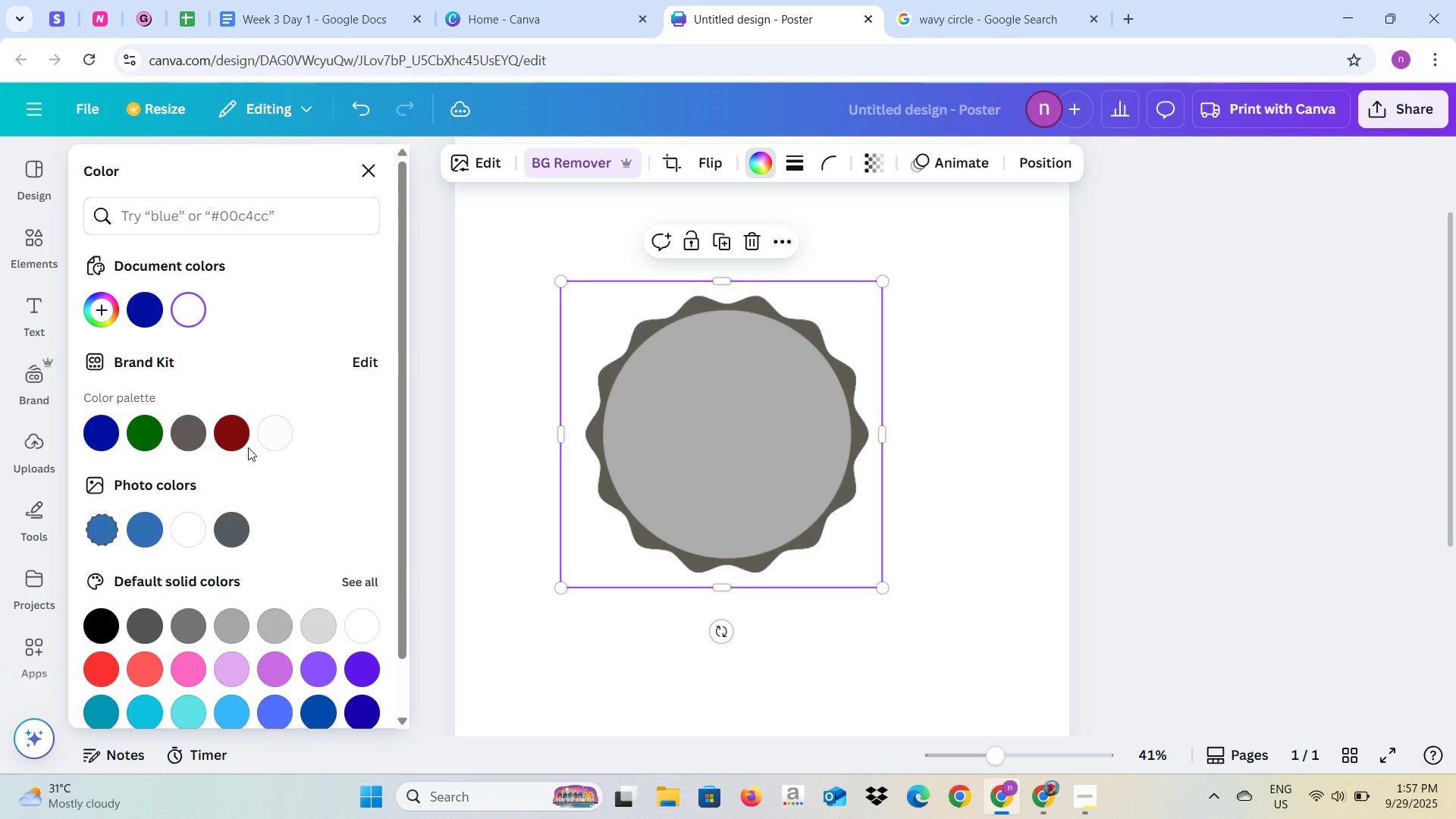 
wait(5.77)
 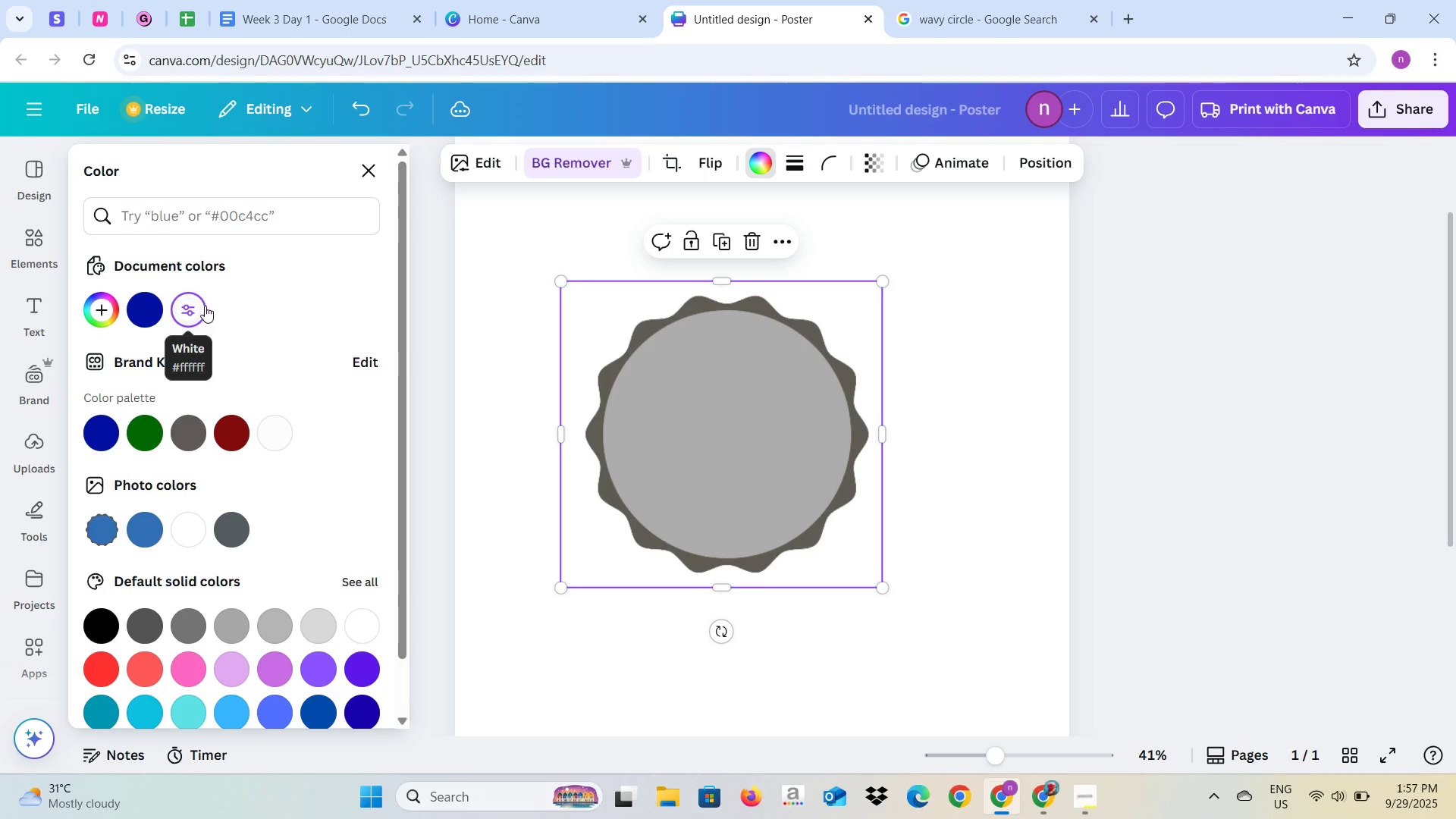 
scroll: coordinate [240, 448], scroll_direction: down, amount: 1.0
 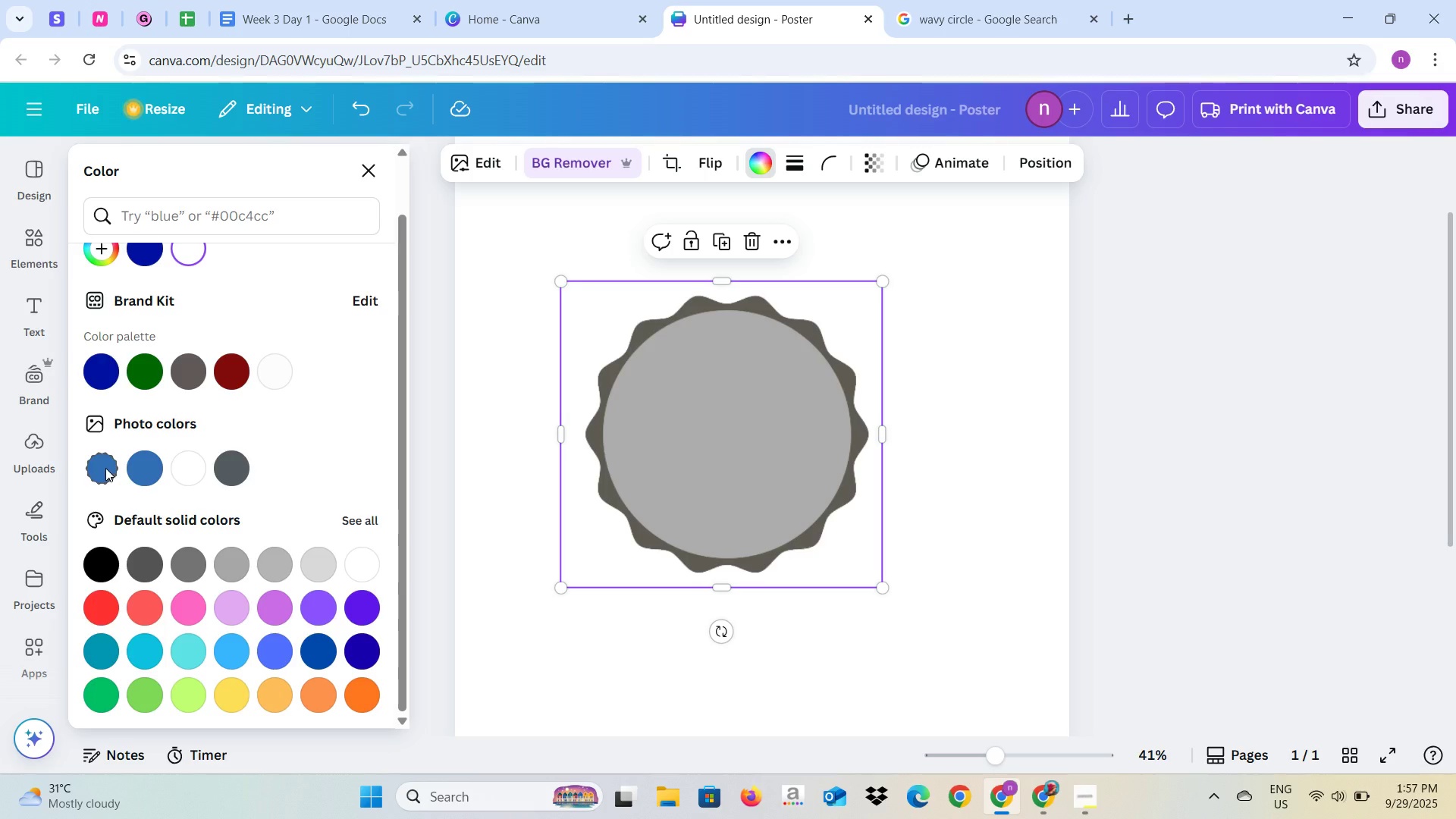 
left_click([106, 469])
 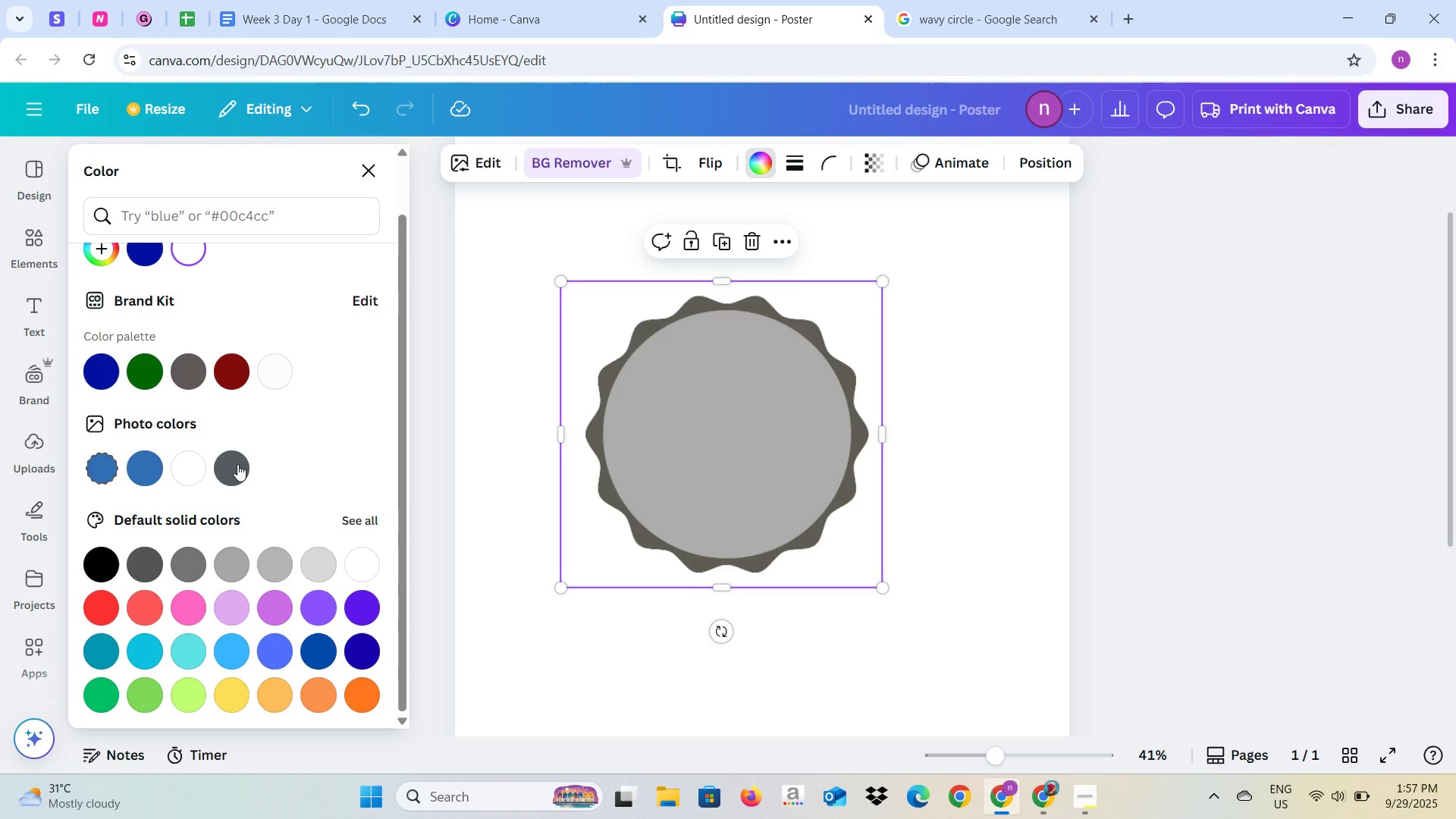 
left_click([231, 467])
 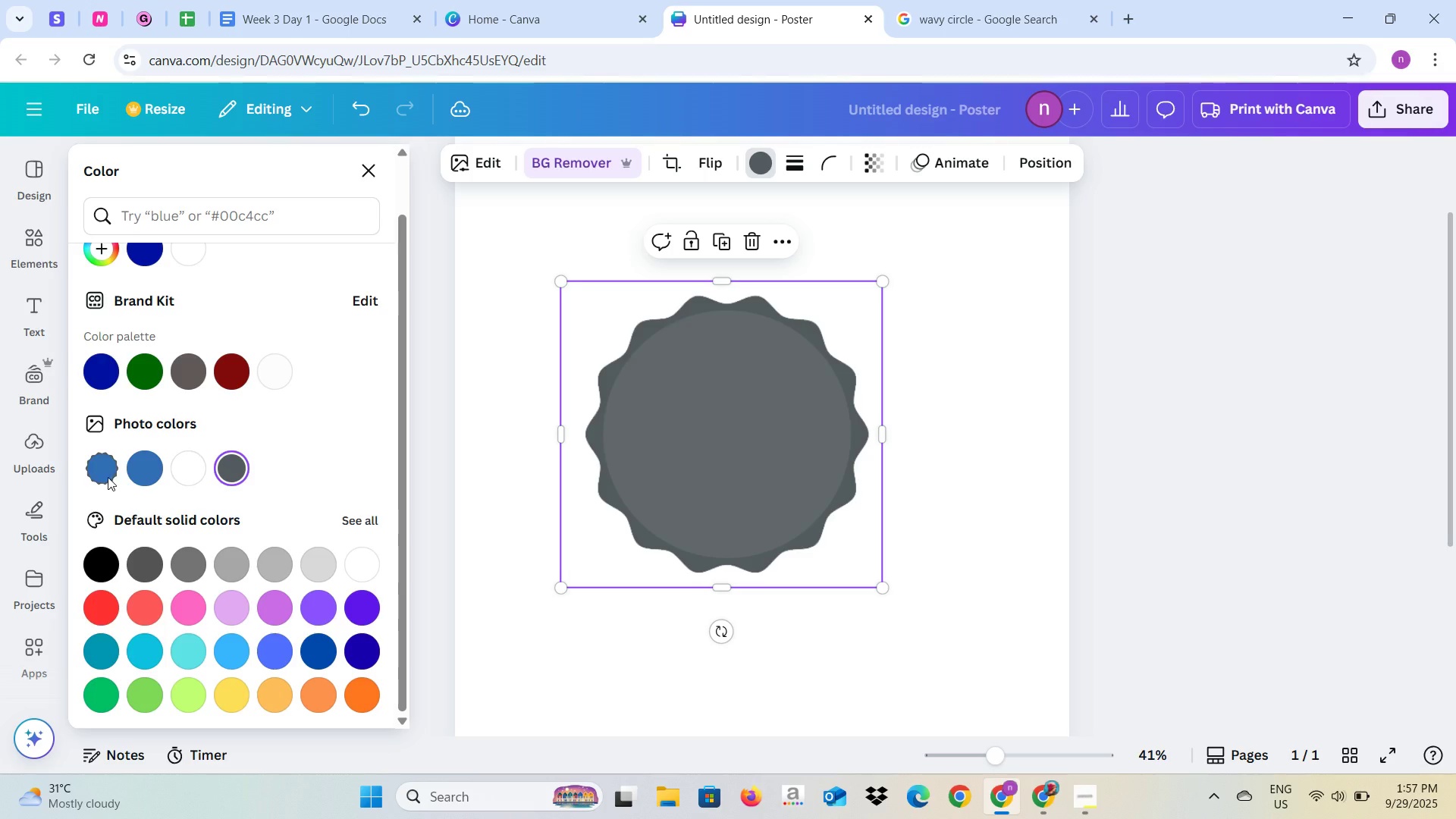 
left_click([96, 479])
 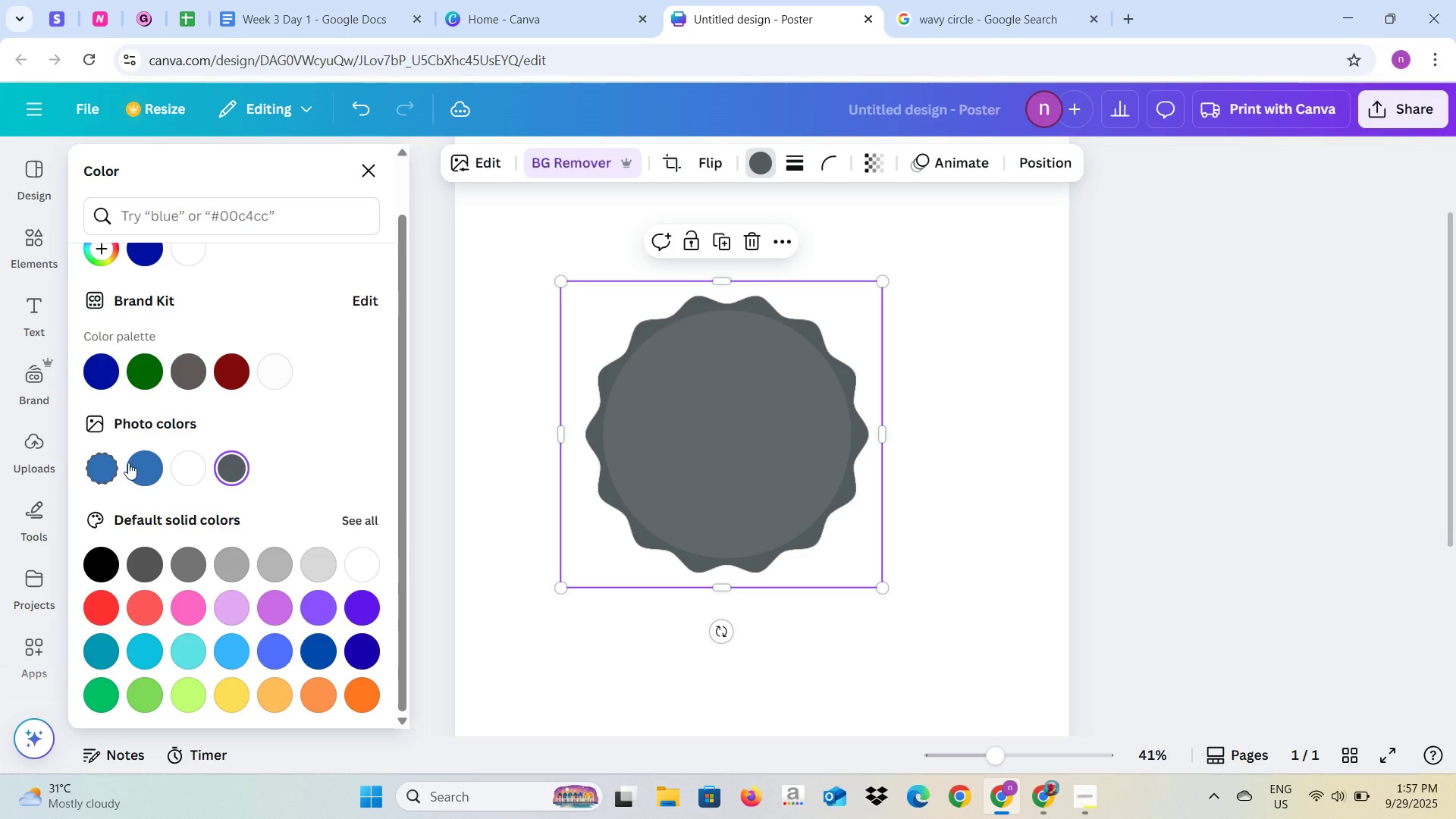 
scroll: coordinate [128, 455], scroll_direction: up, amount: 2.0
 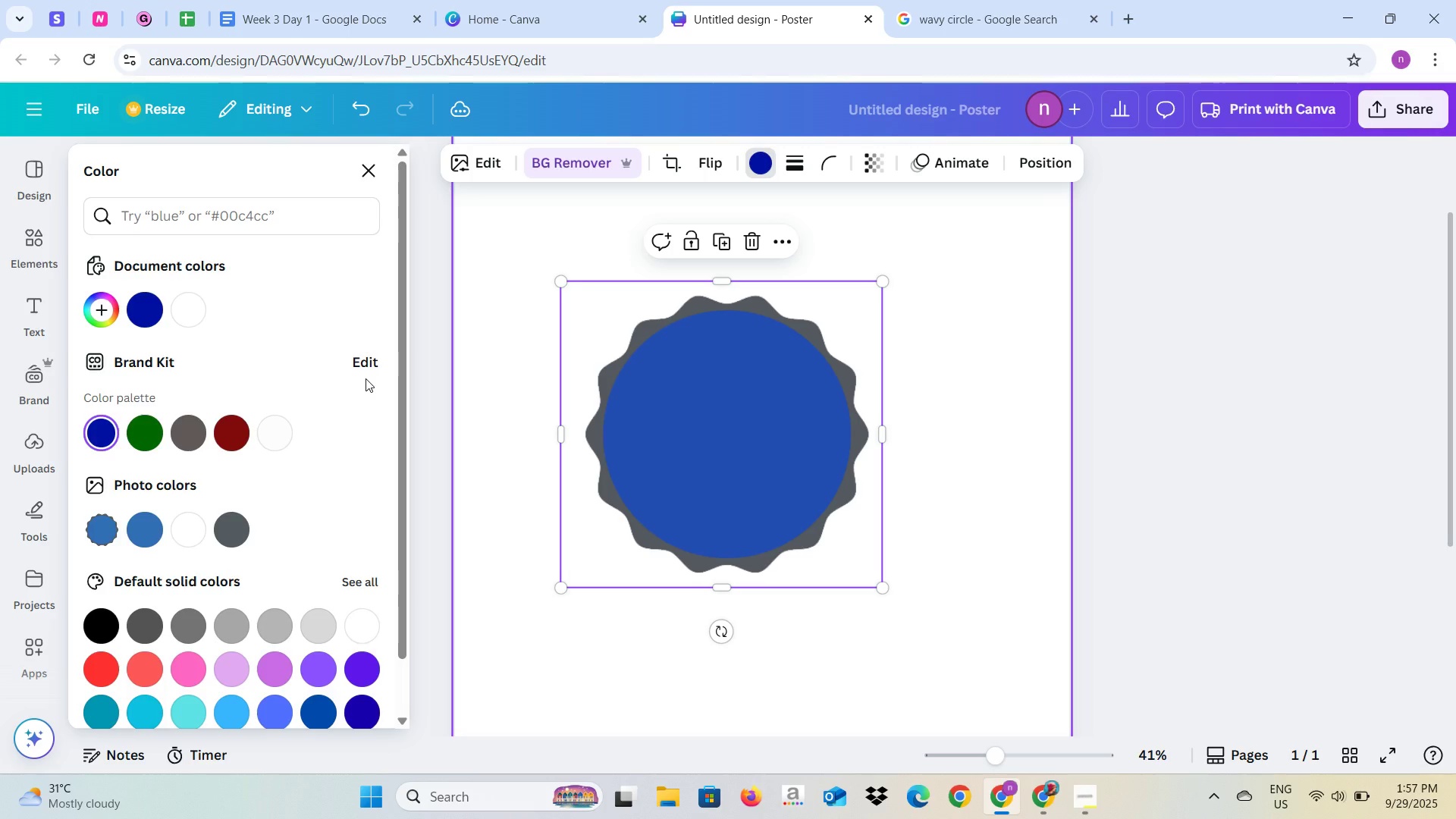 
left_click([940, 0])
 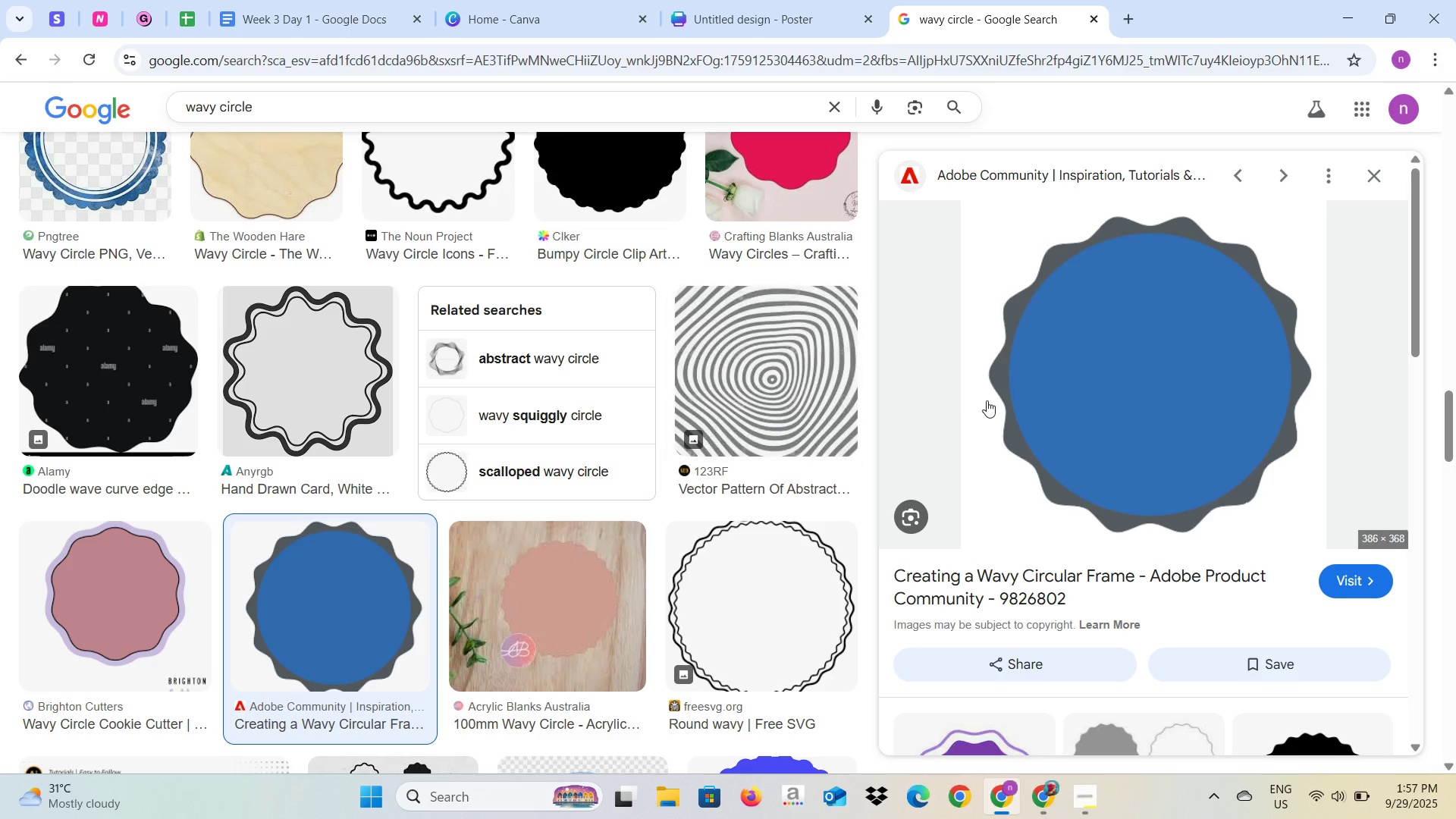 
scroll: coordinate [1030, 397], scroll_direction: down, amount: 9.0
 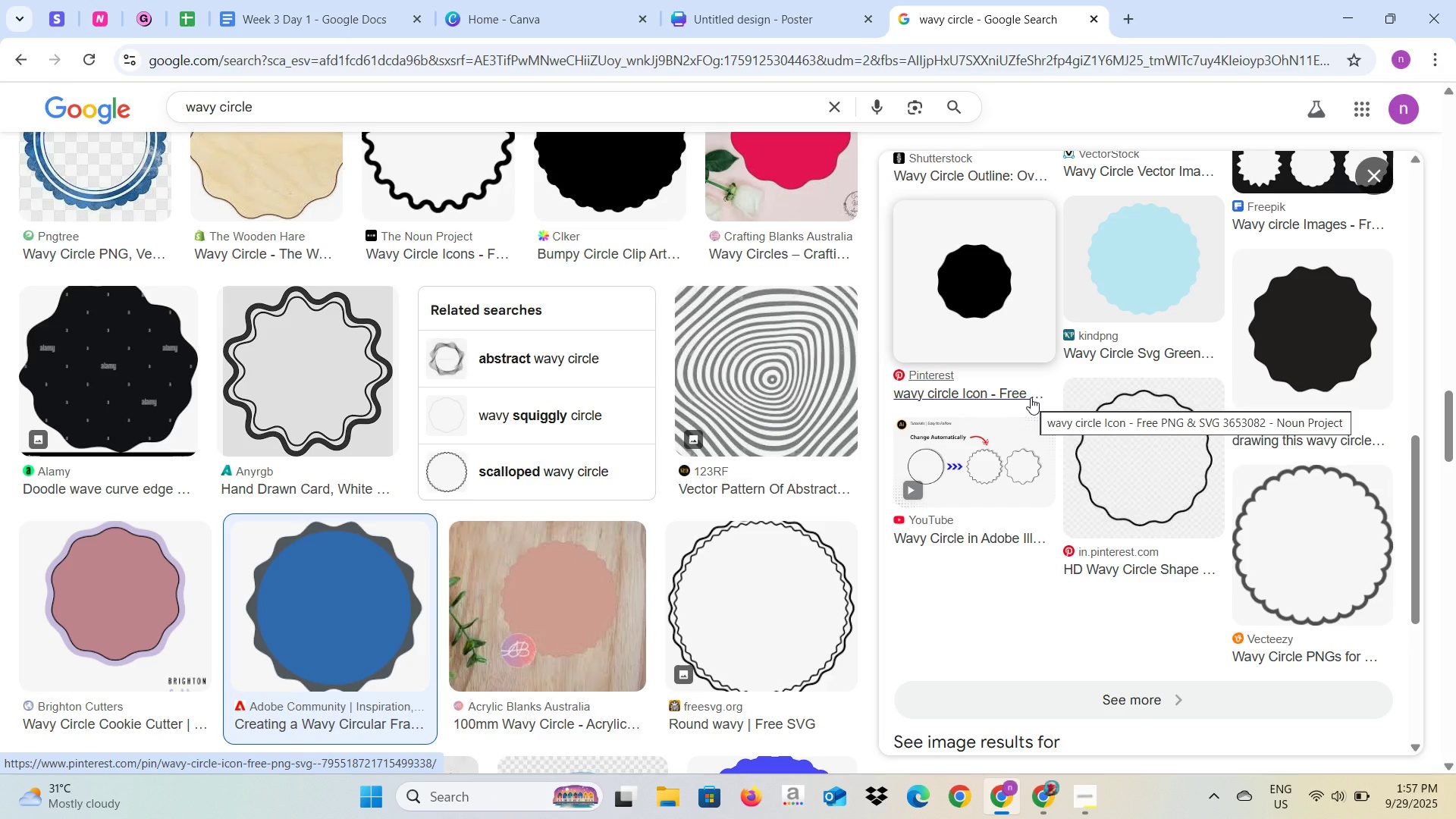 
scroll: coordinate [1031, 398], scroll_direction: up, amount: 4.0
 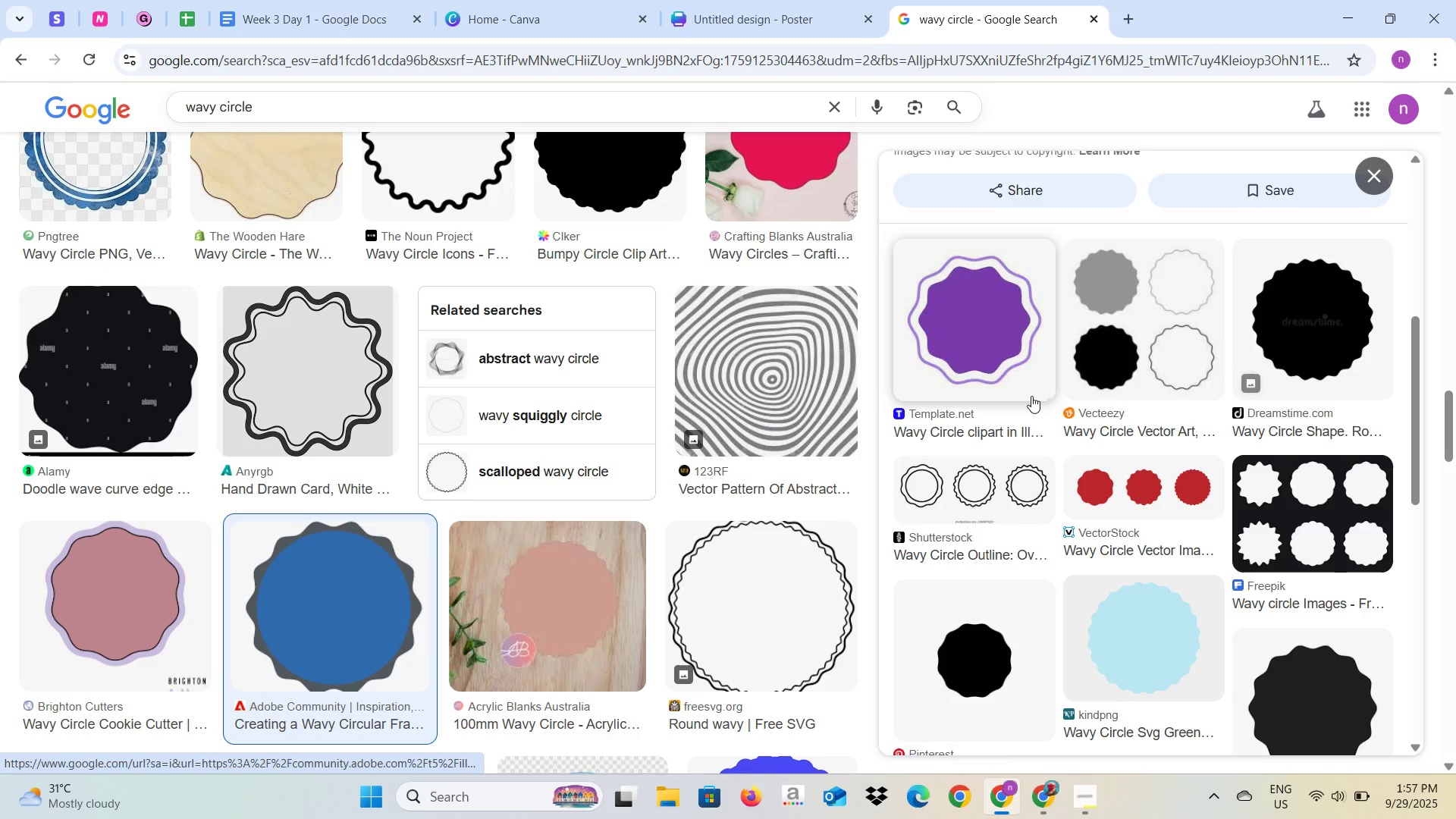 
scroll: coordinate [535, 428], scroll_direction: down, amount: 11.0
 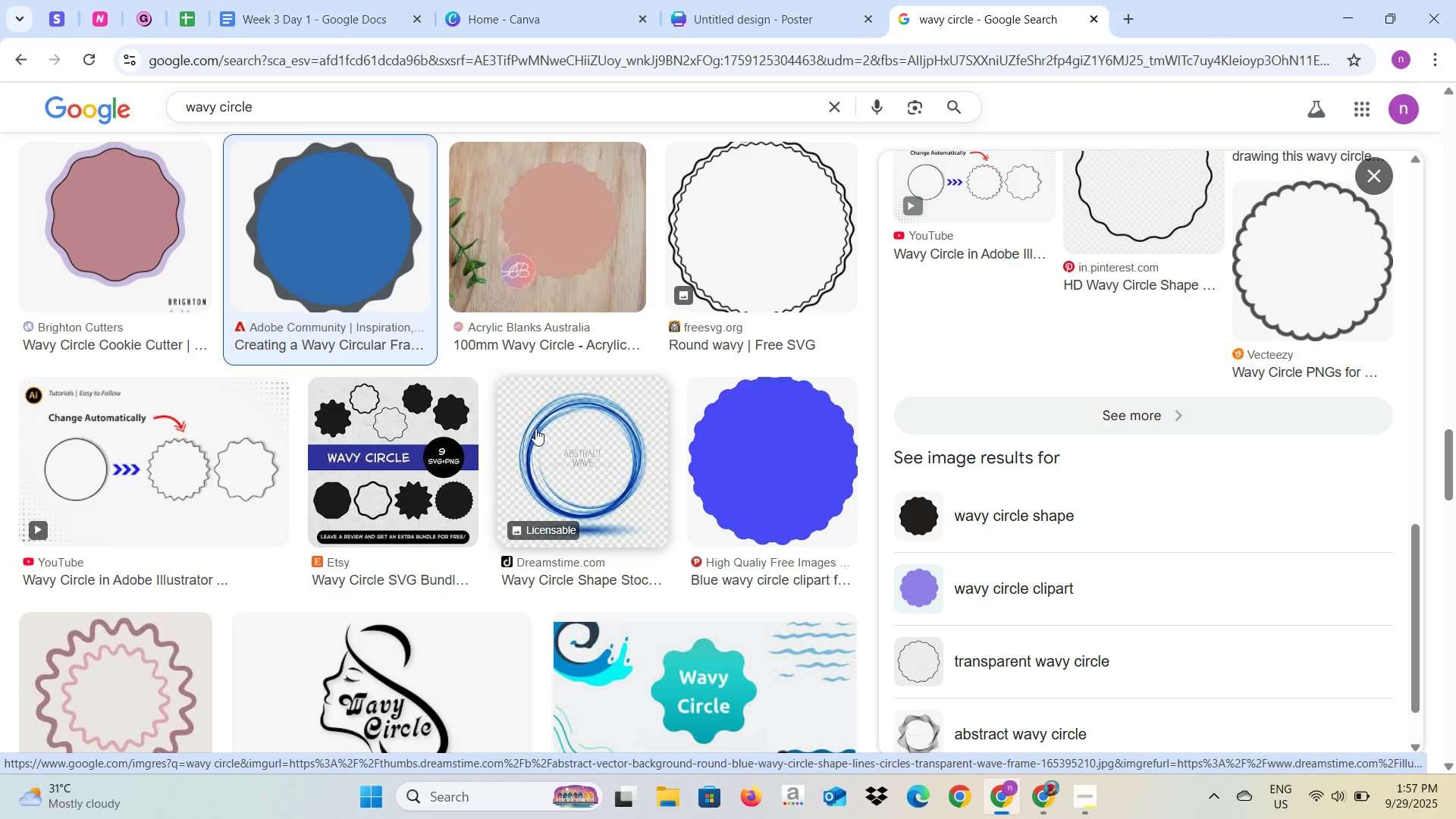 
scroll: coordinate [538, 425], scroll_direction: down, amount: 6.0
 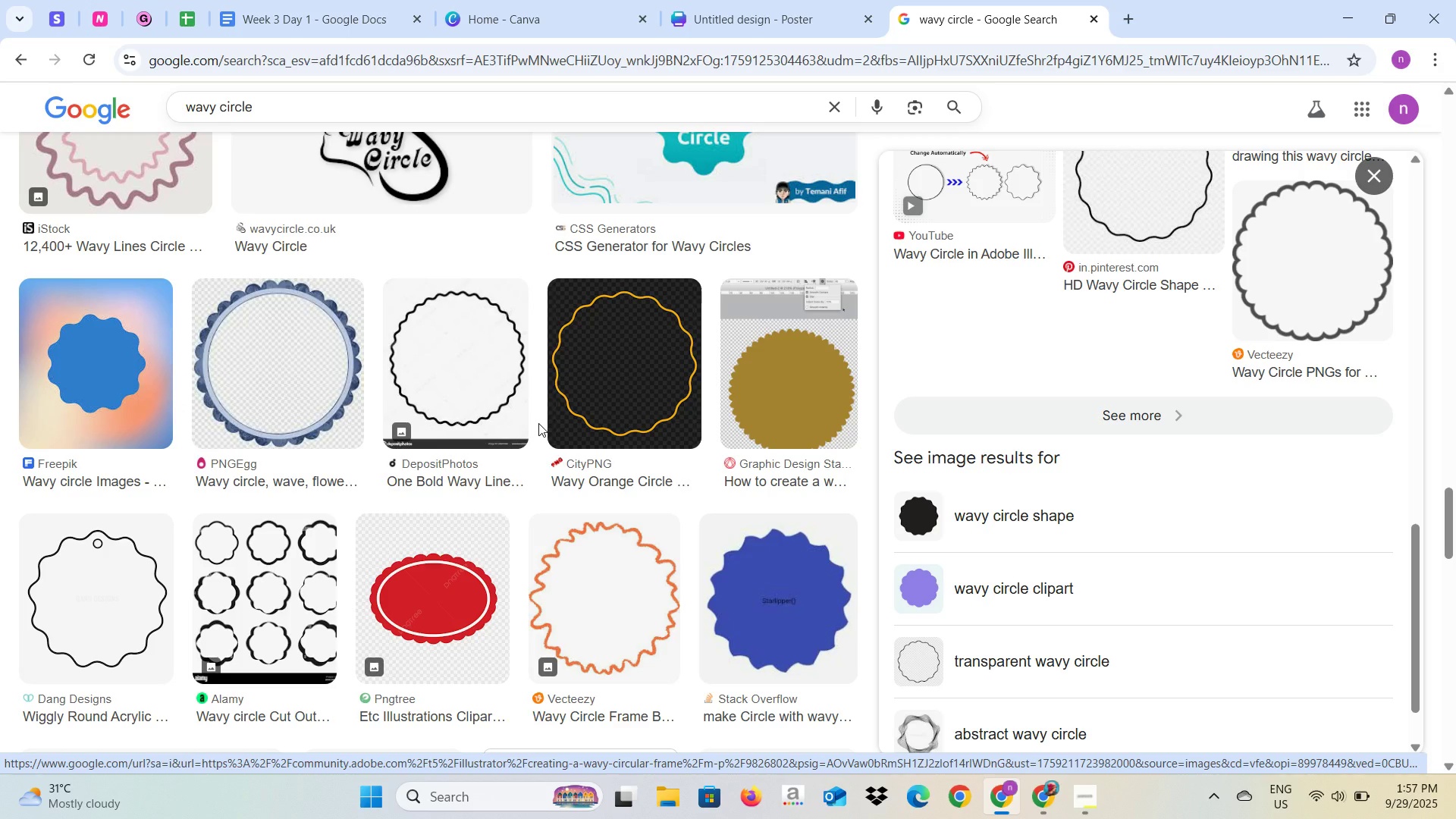 
scroll: coordinate [536, 421], scroll_direction: up, amount: 7.0
 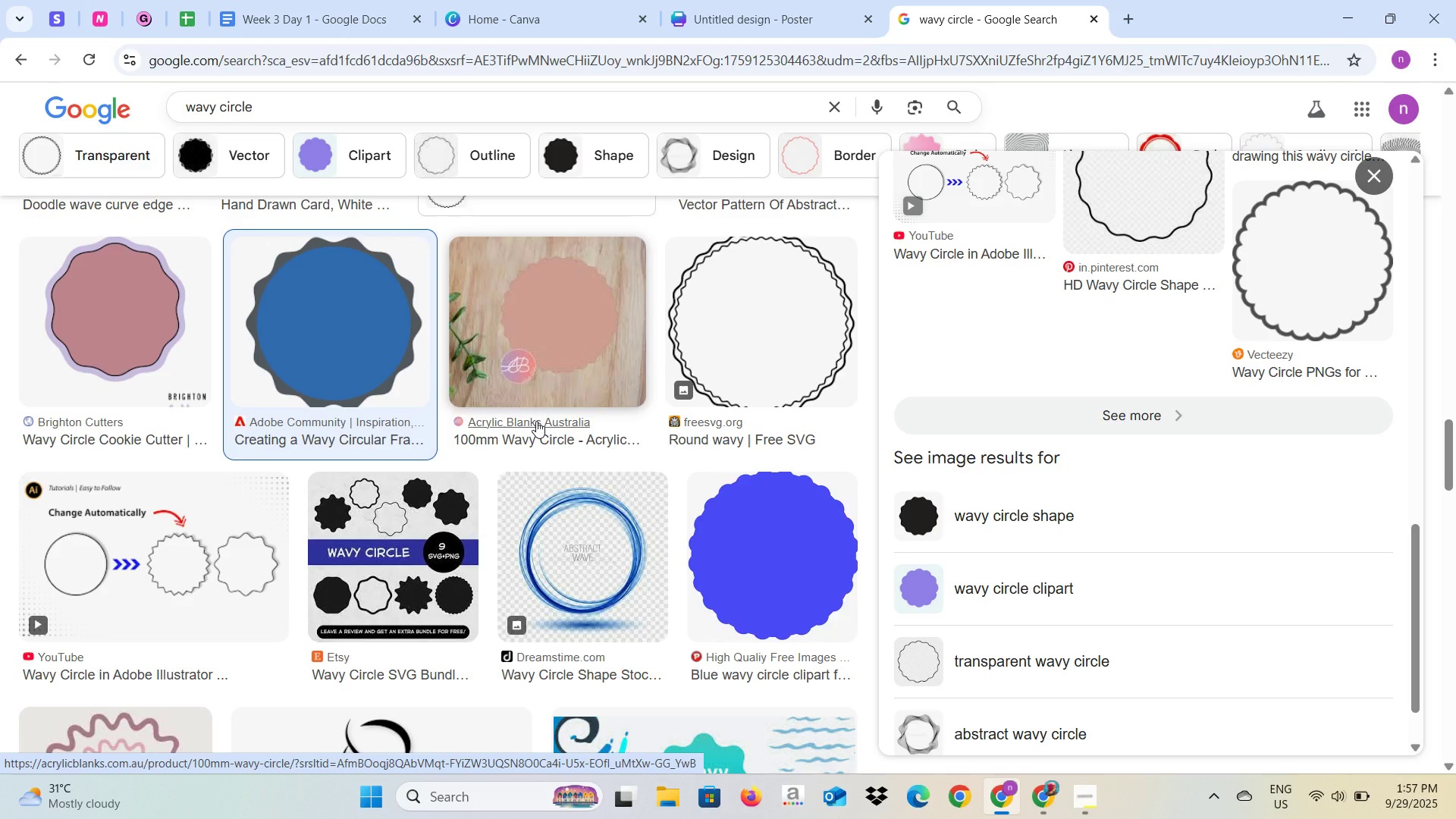 
scroll: coordinate [536, 422], scroll_direction: down, amount: 5.0
 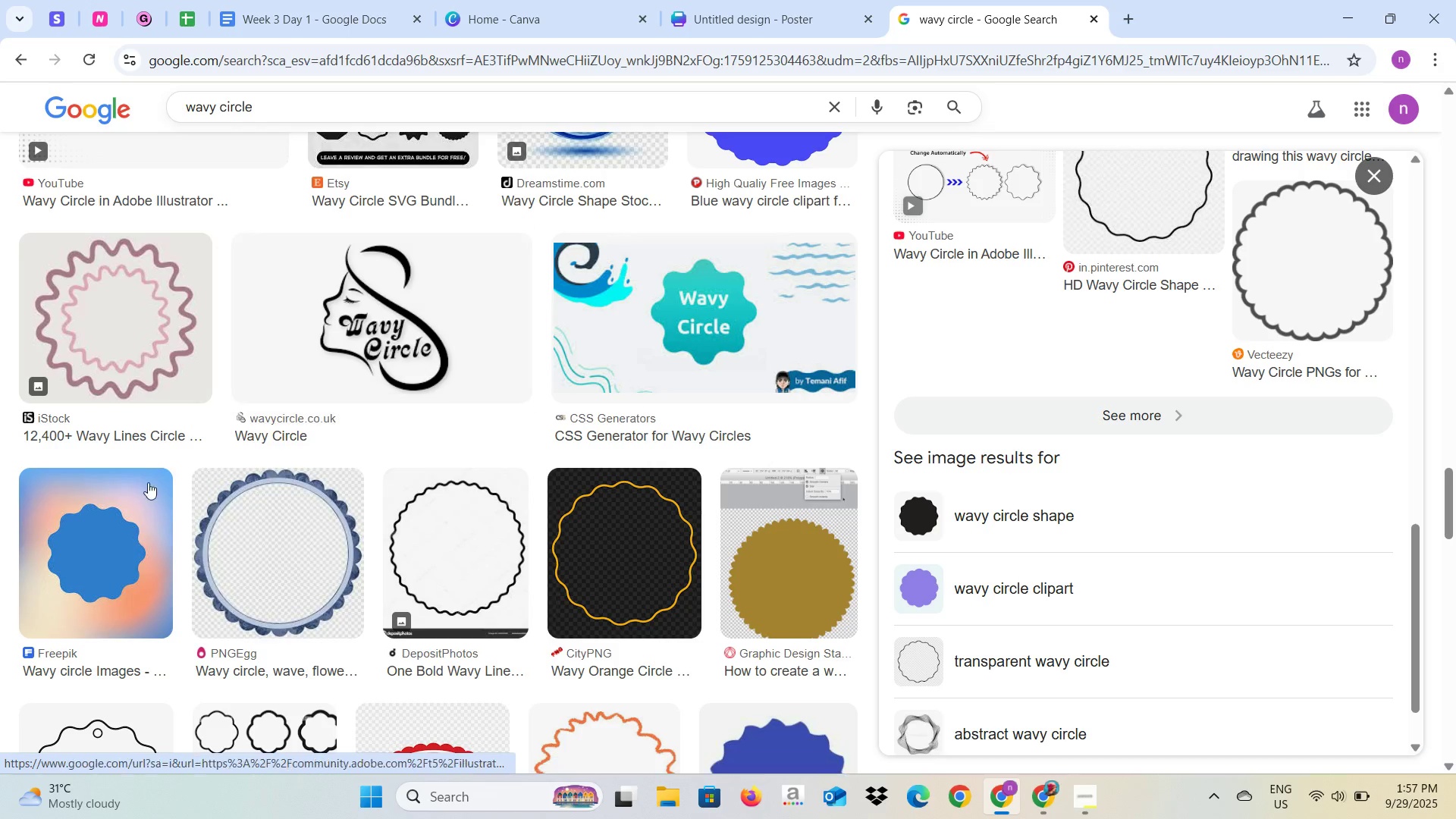 
left_click([117, 539])
 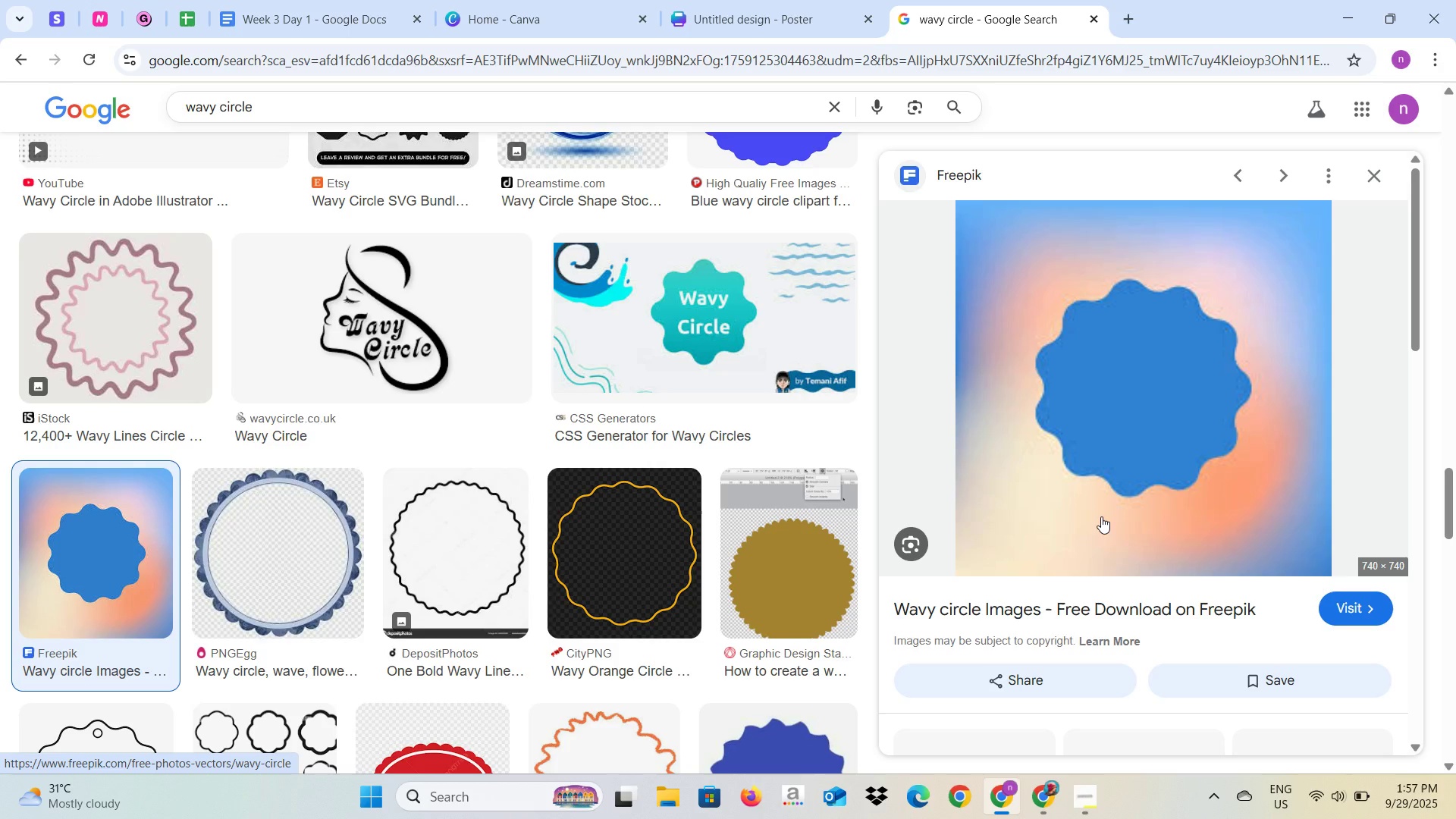 
scroll: coordinate [1095, 511], scroll_direction: down, amount: 4.0
 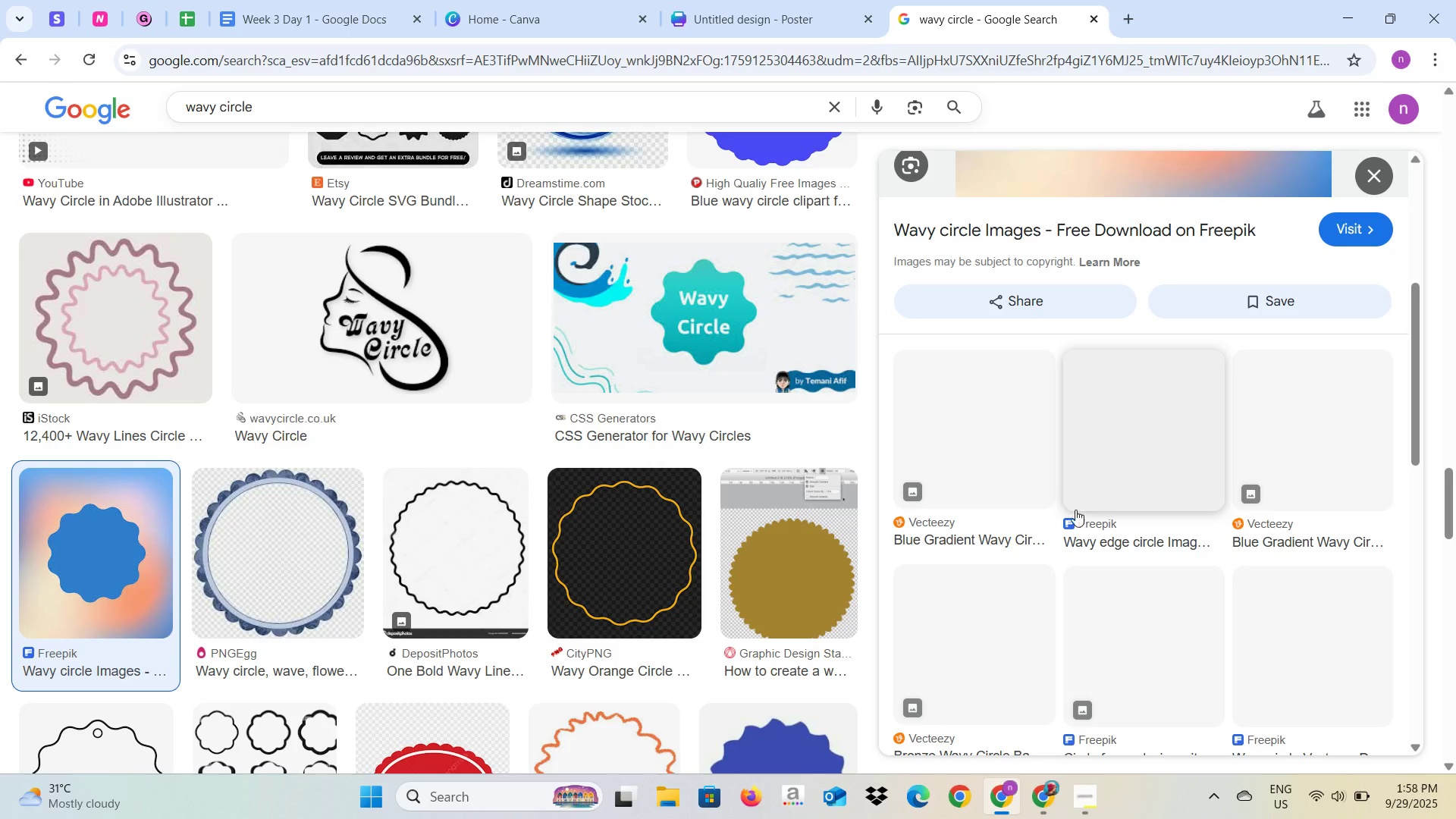 
scroll: coordinate [1062, 509], scroll_direction: up, amount: 4.0
 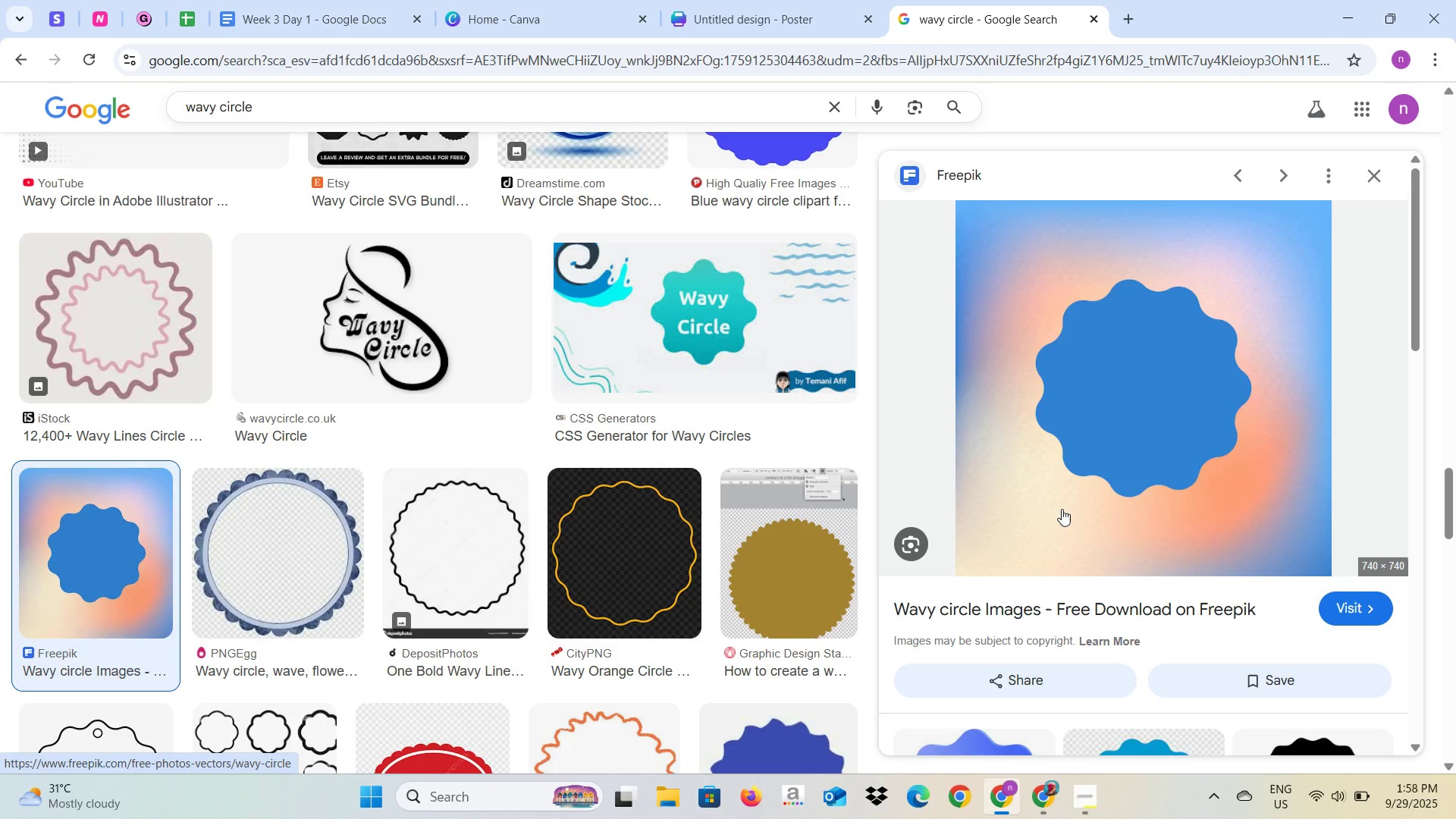 
scroll: coordinate [976, 534], scroll_direction: down, amount: 5.0
 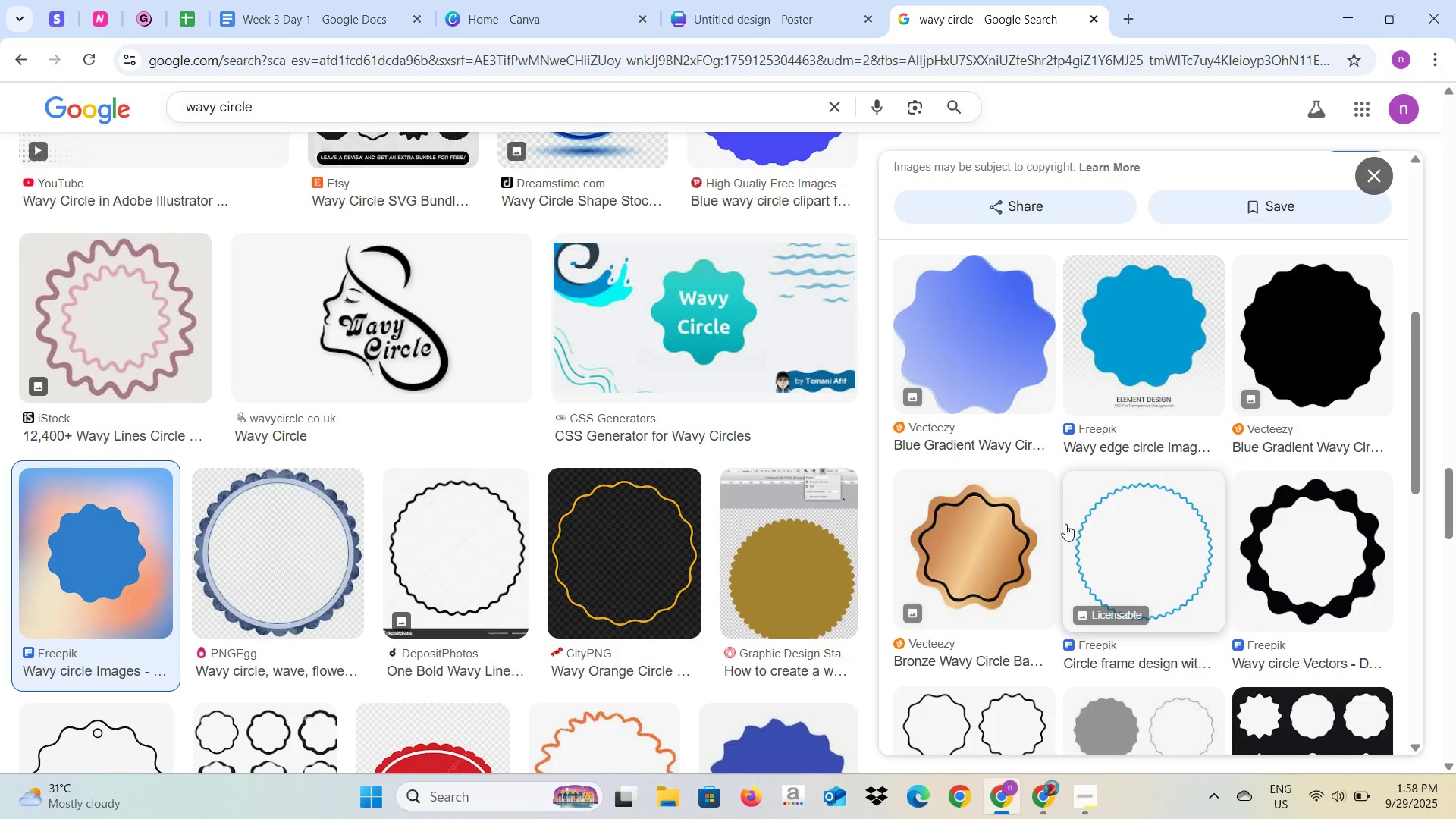 
wait(6.68)
 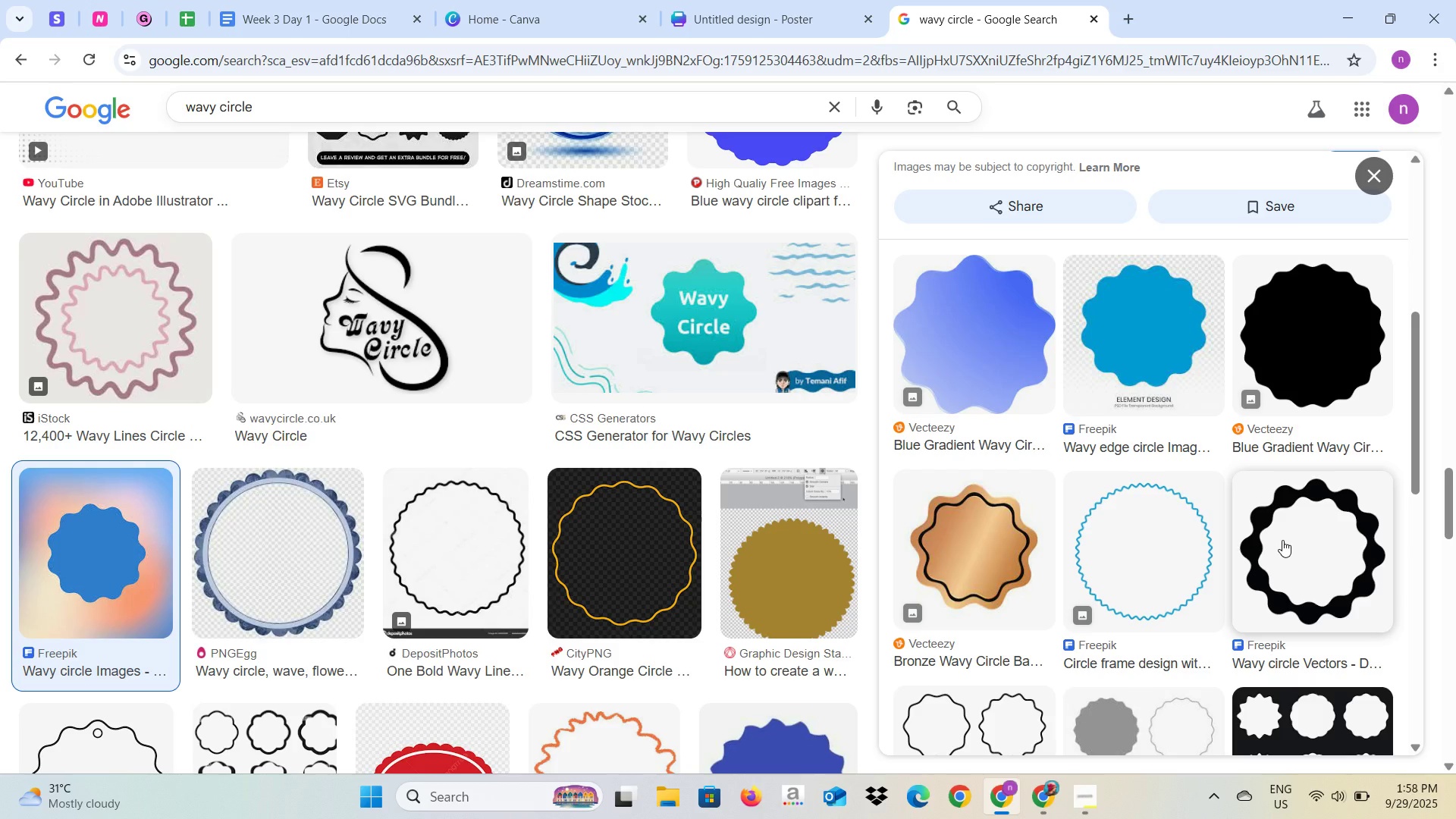 
scroll: coordinate [1276, 543], scroll_direction: down, amount: 3.0
 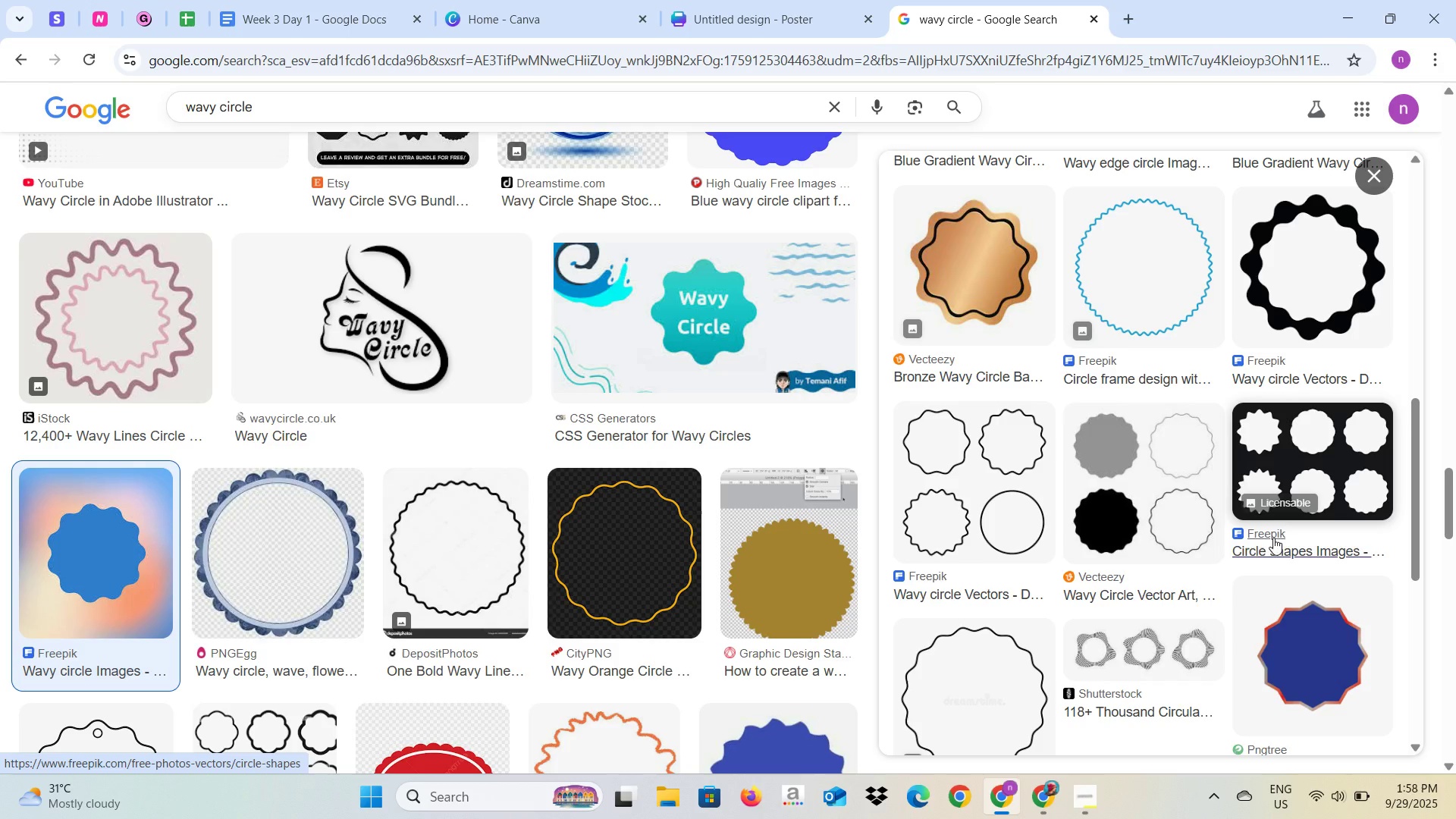 
scroll: coordinate [1155, 521], scroll_direction: up, amount: 7.0
 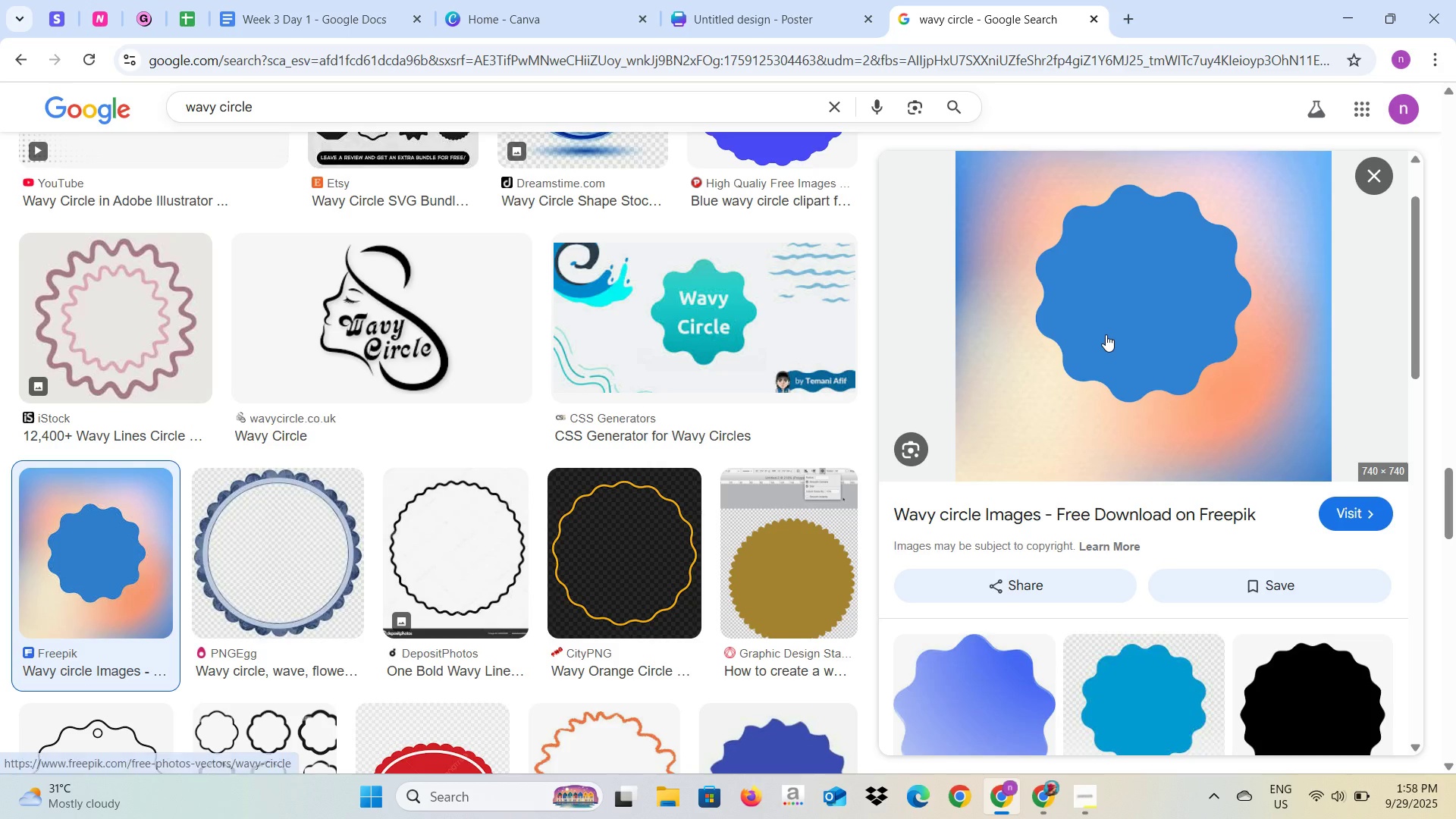 
scroll: coordinate [1130, 350], scroll_direction: down, amount: 3.0
 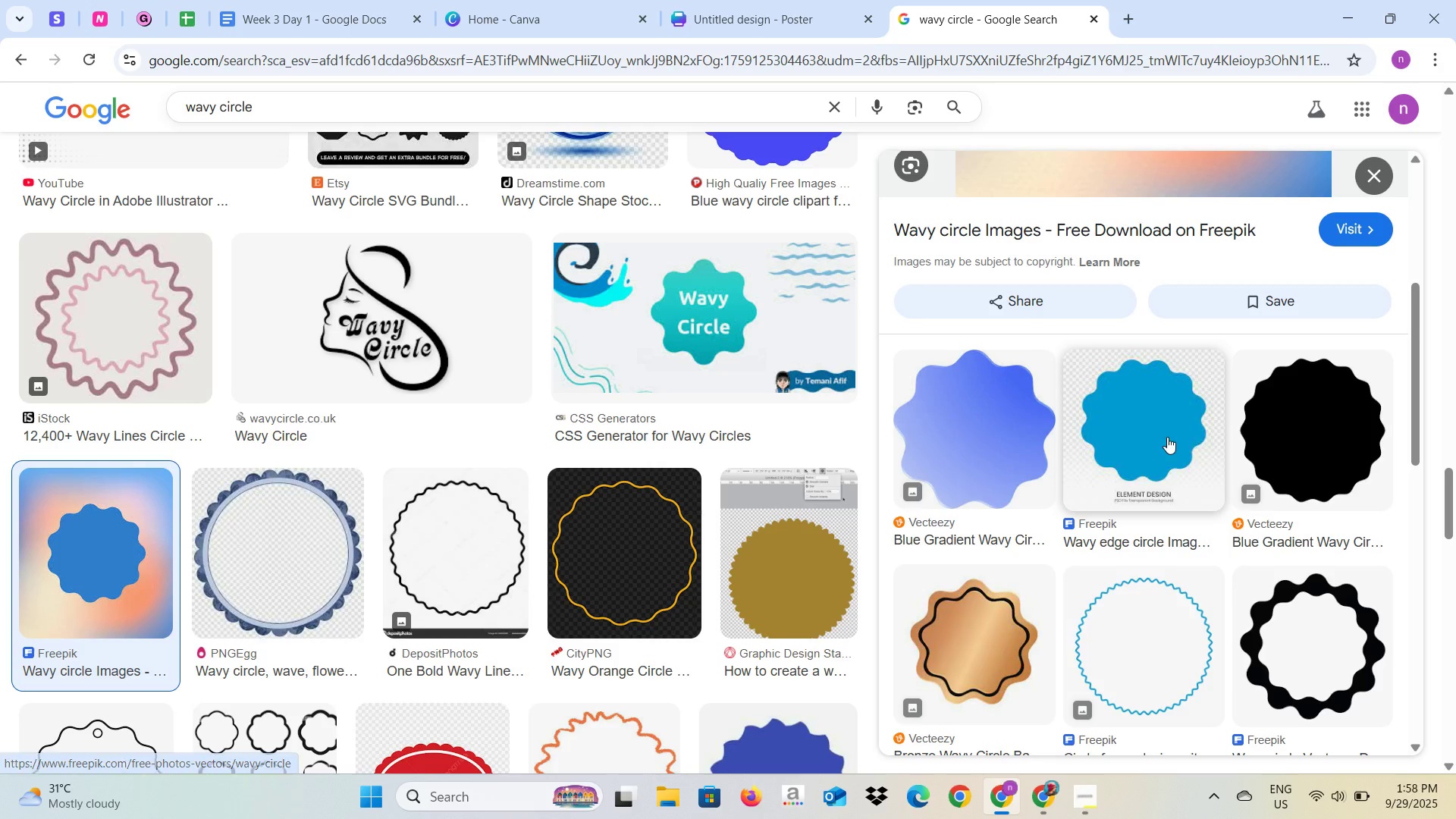 
left_click([1165, 438])
 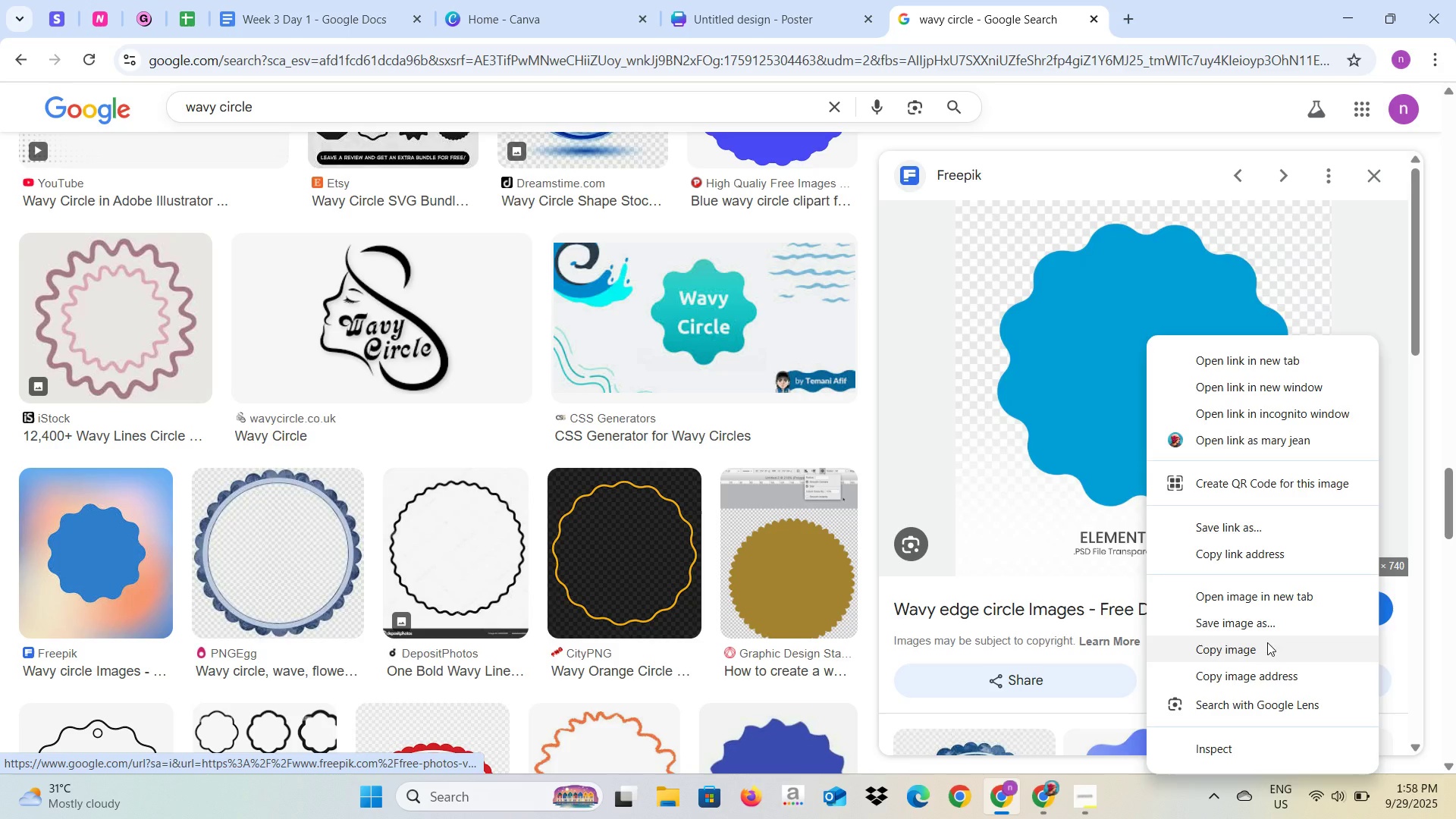 
left_click([784, 30])
 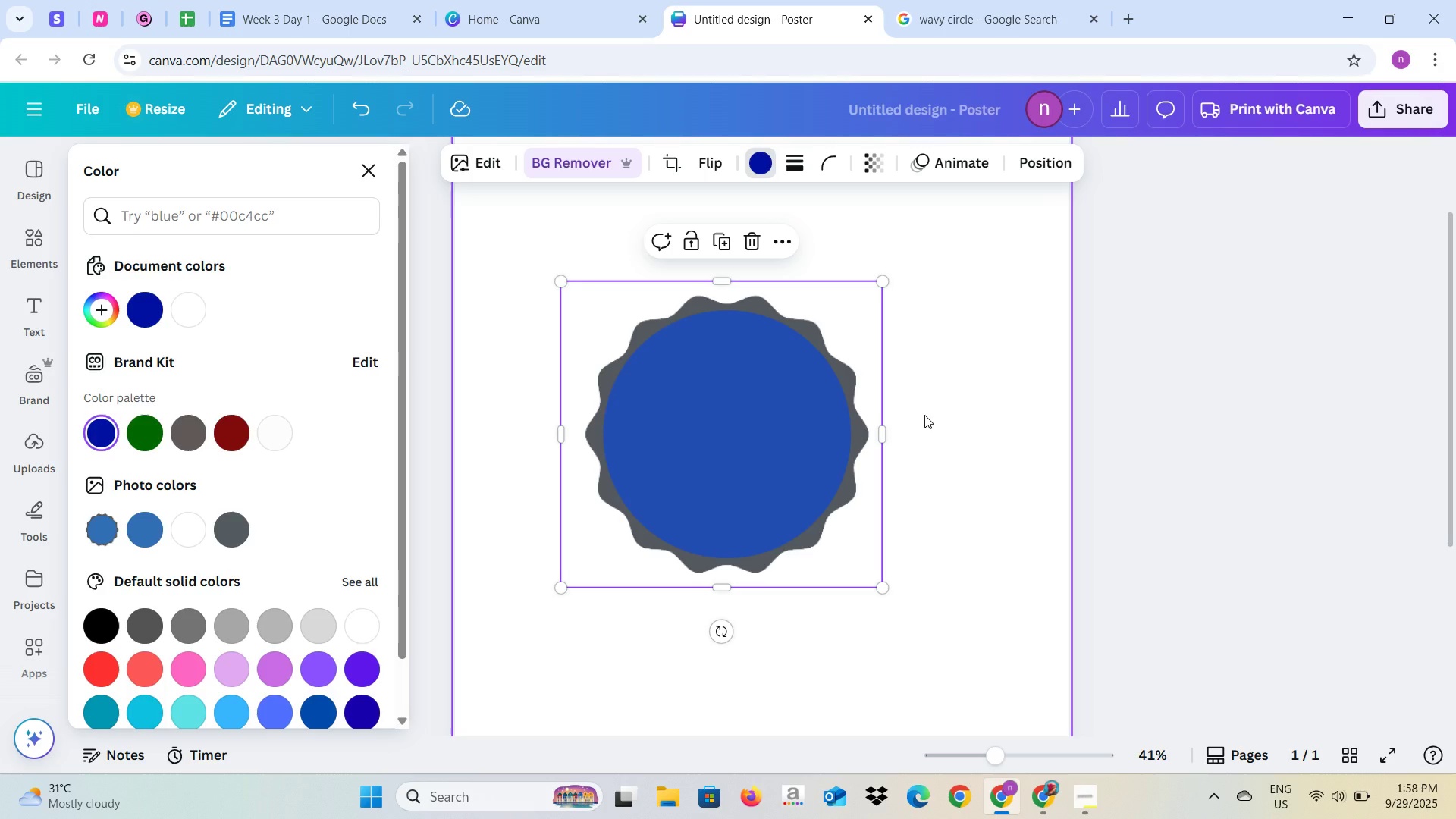 
left_click([924, 415])
 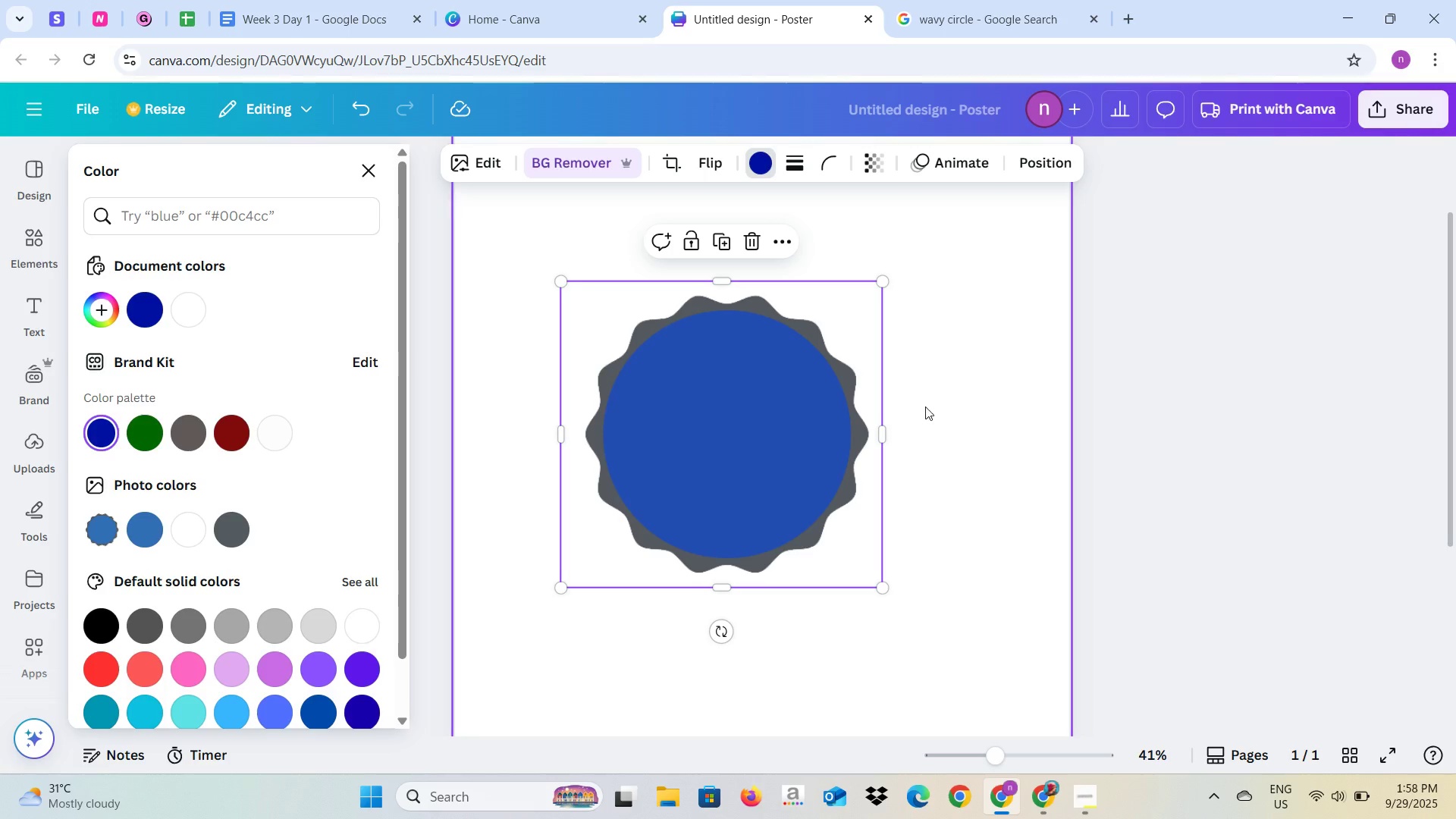 
key(Control+V)
 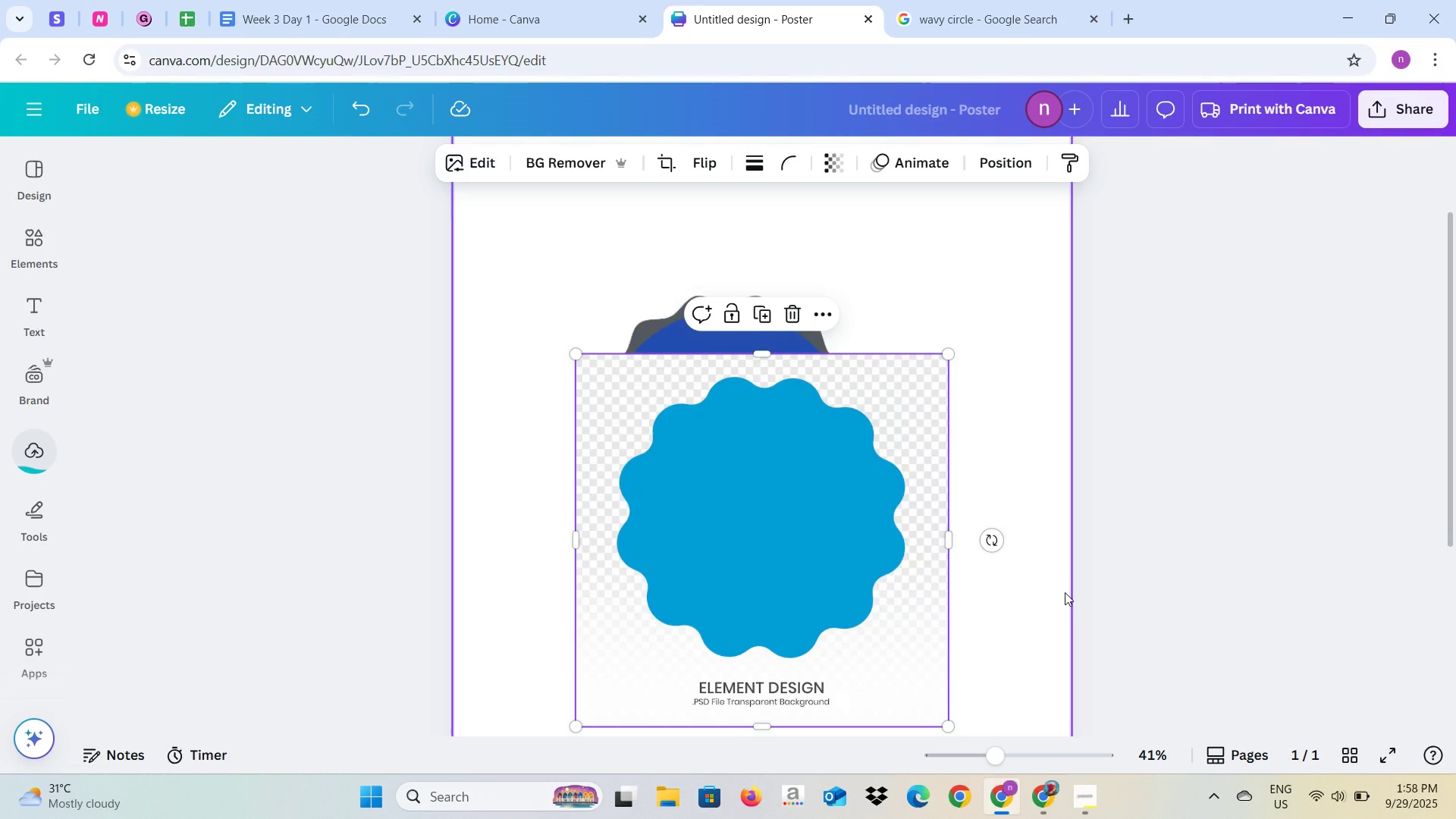 
left_click_drag(start_coordinate=[877, 563], to_coordinate=[877, 547])
 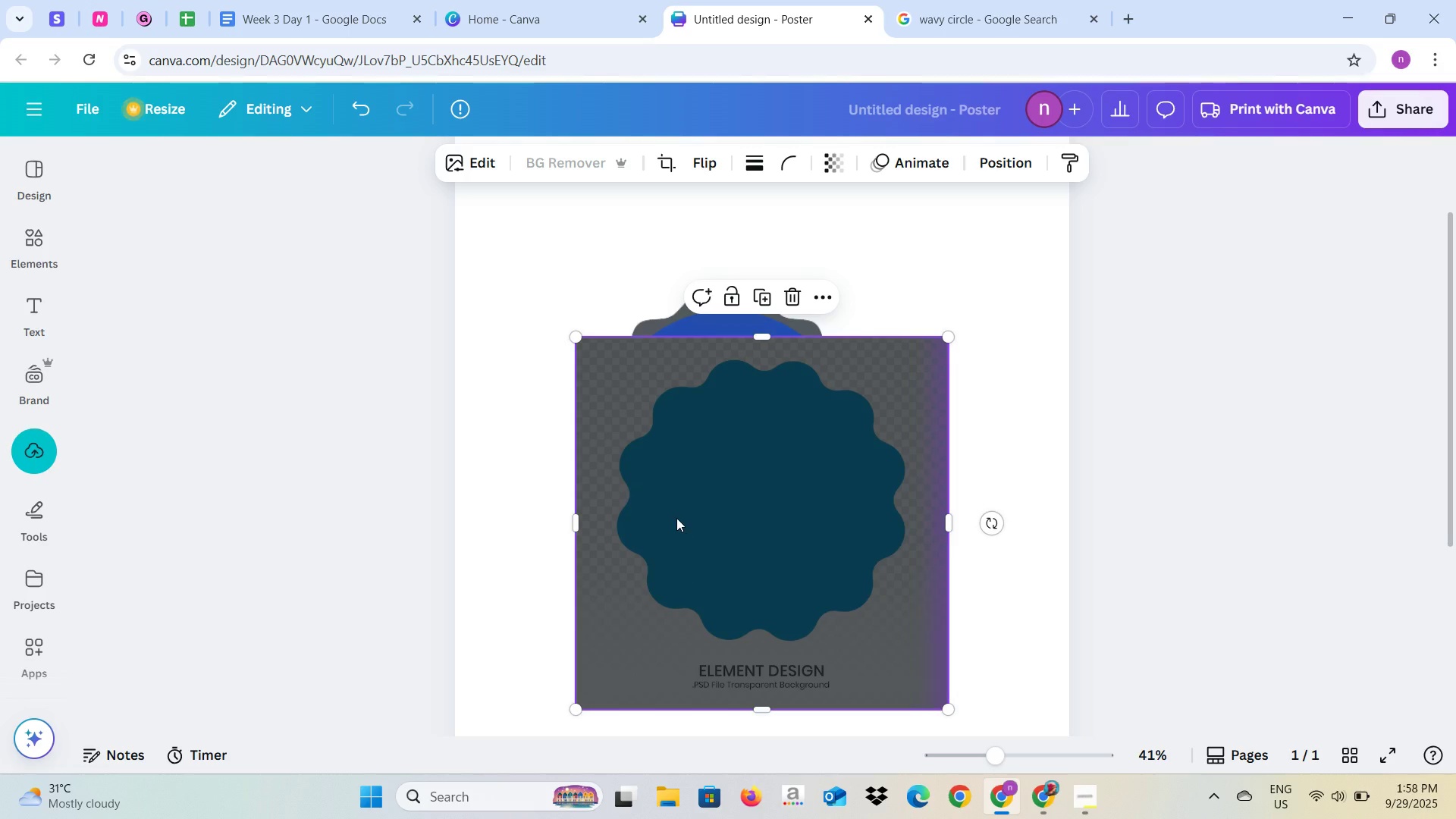 
left_click_drag(start_coordinate=[757, 710], to_coordinate=[766, 655])